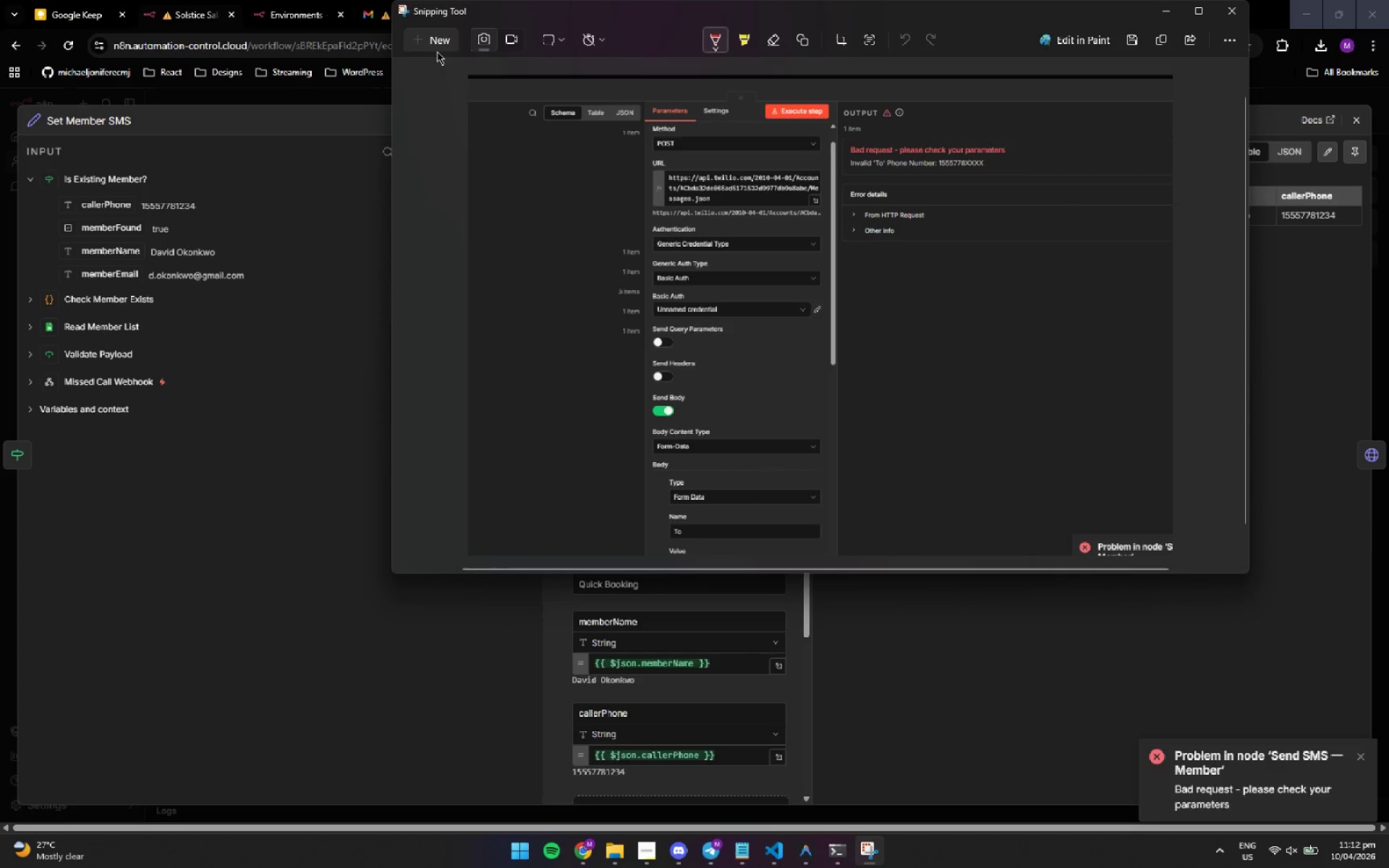 
left_click([435, 32])
 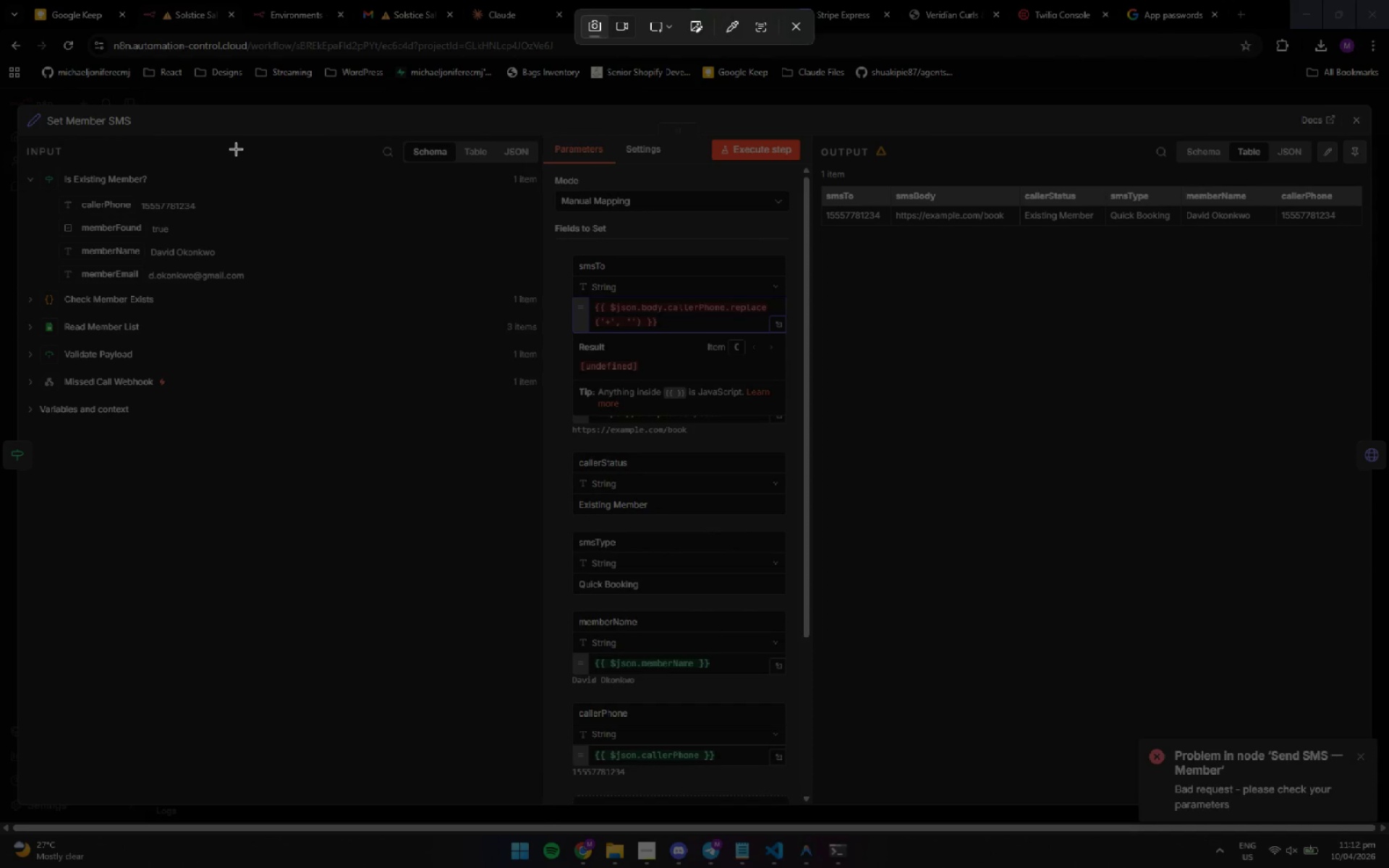 
left_click_drag(start_coordinate=[43, 145], to_coordinate=[897, 516])
 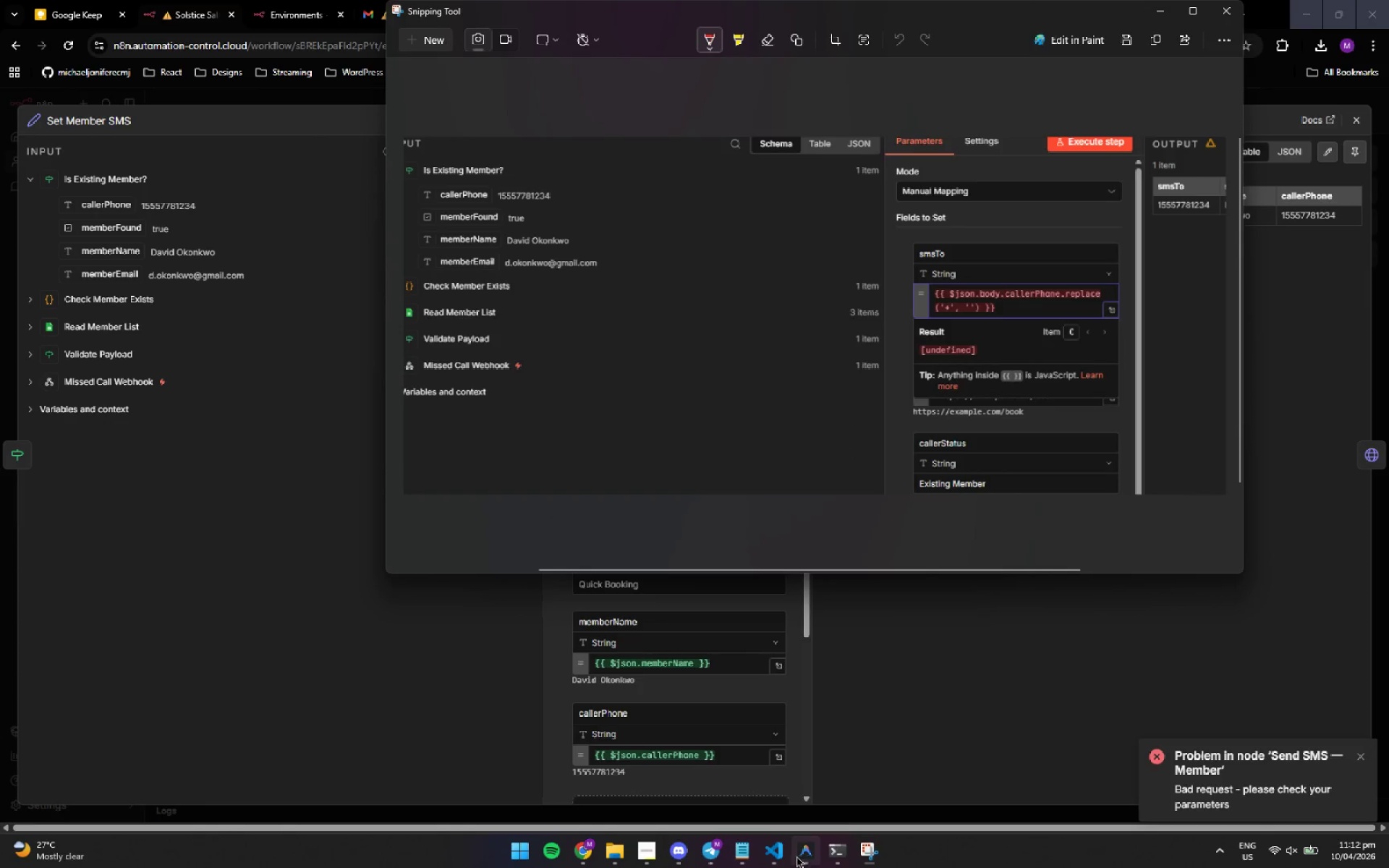 
left_click([806, 849])
 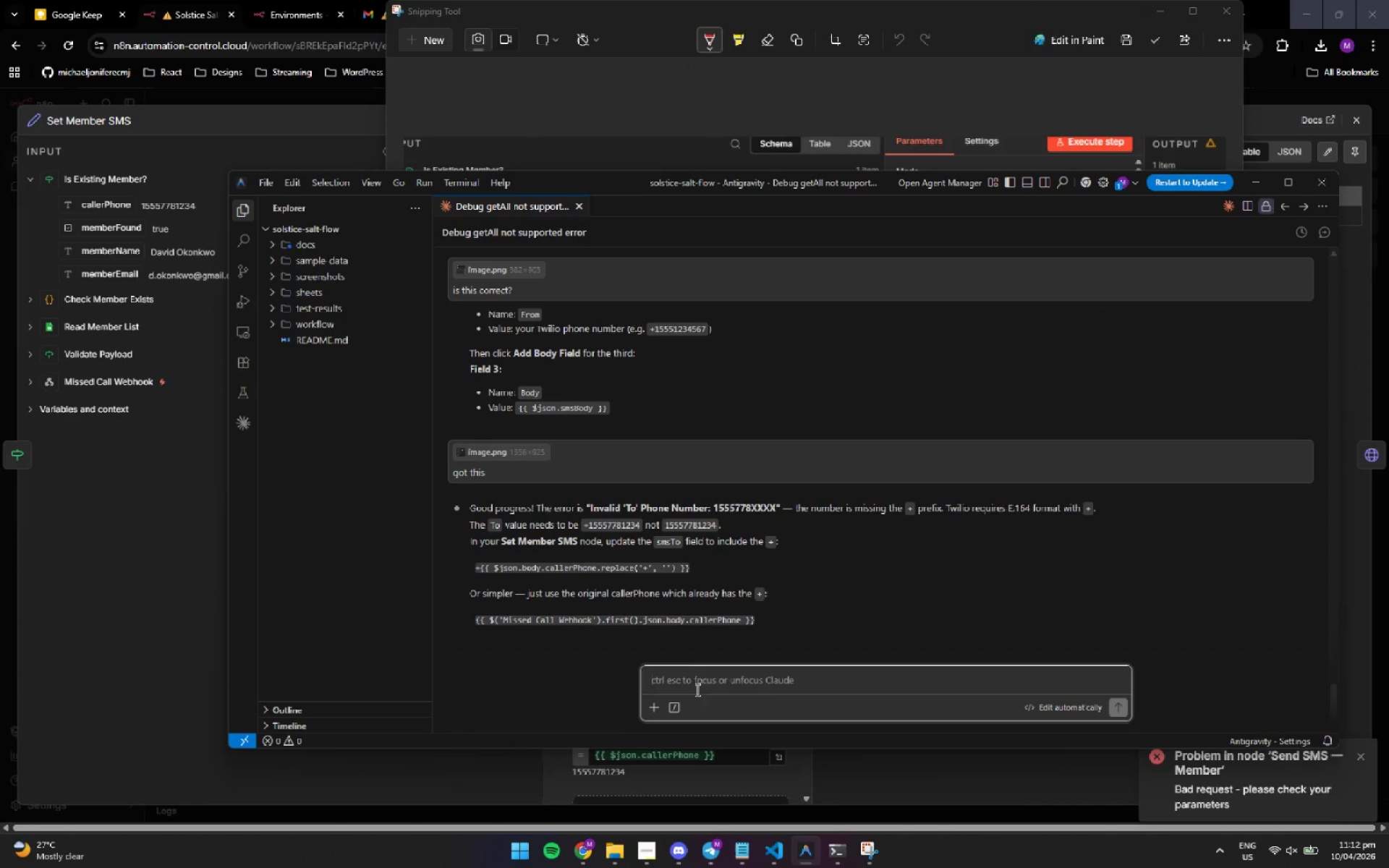 
left_click([708, 692])
 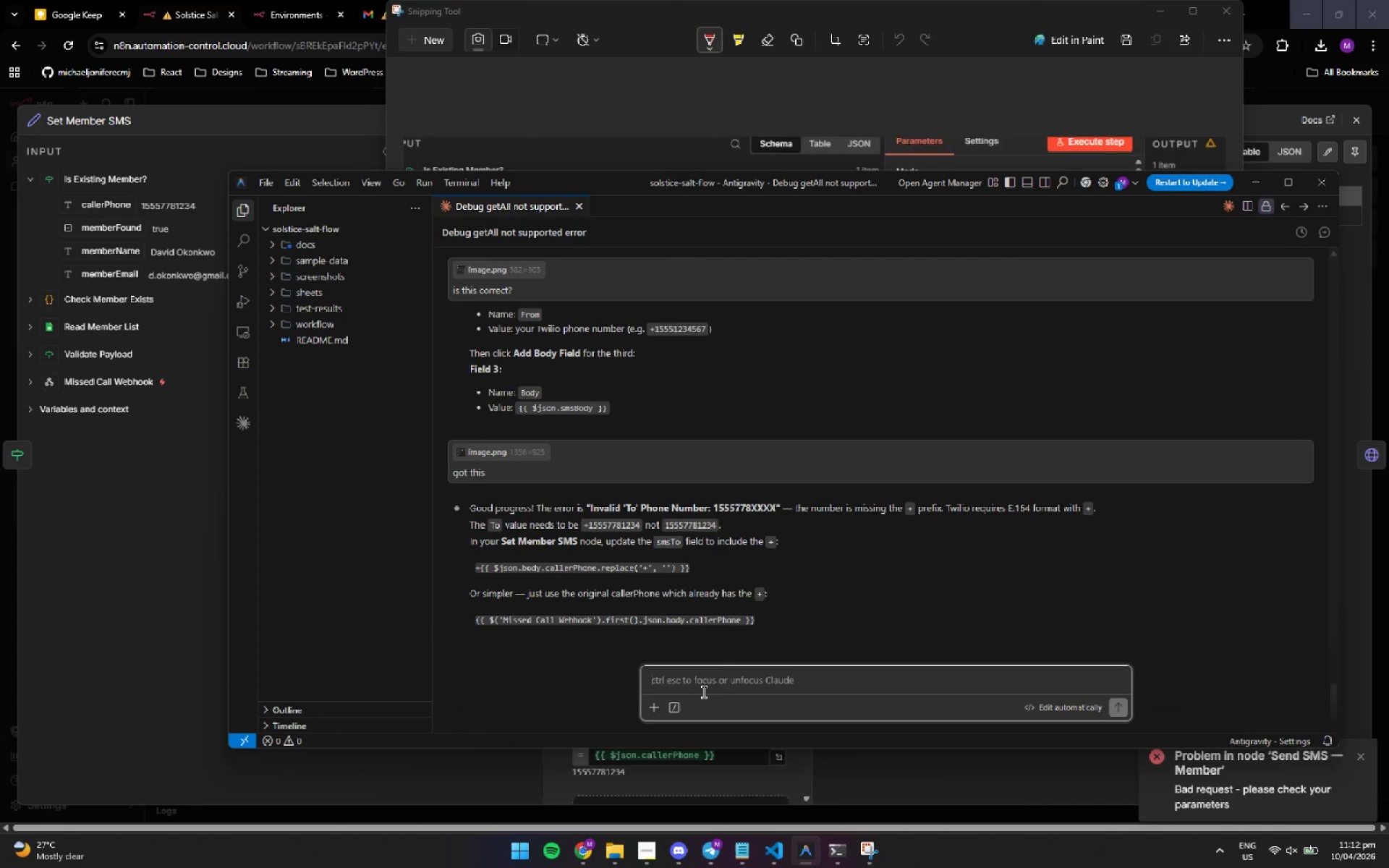 
key(Control+ControlLeft)
 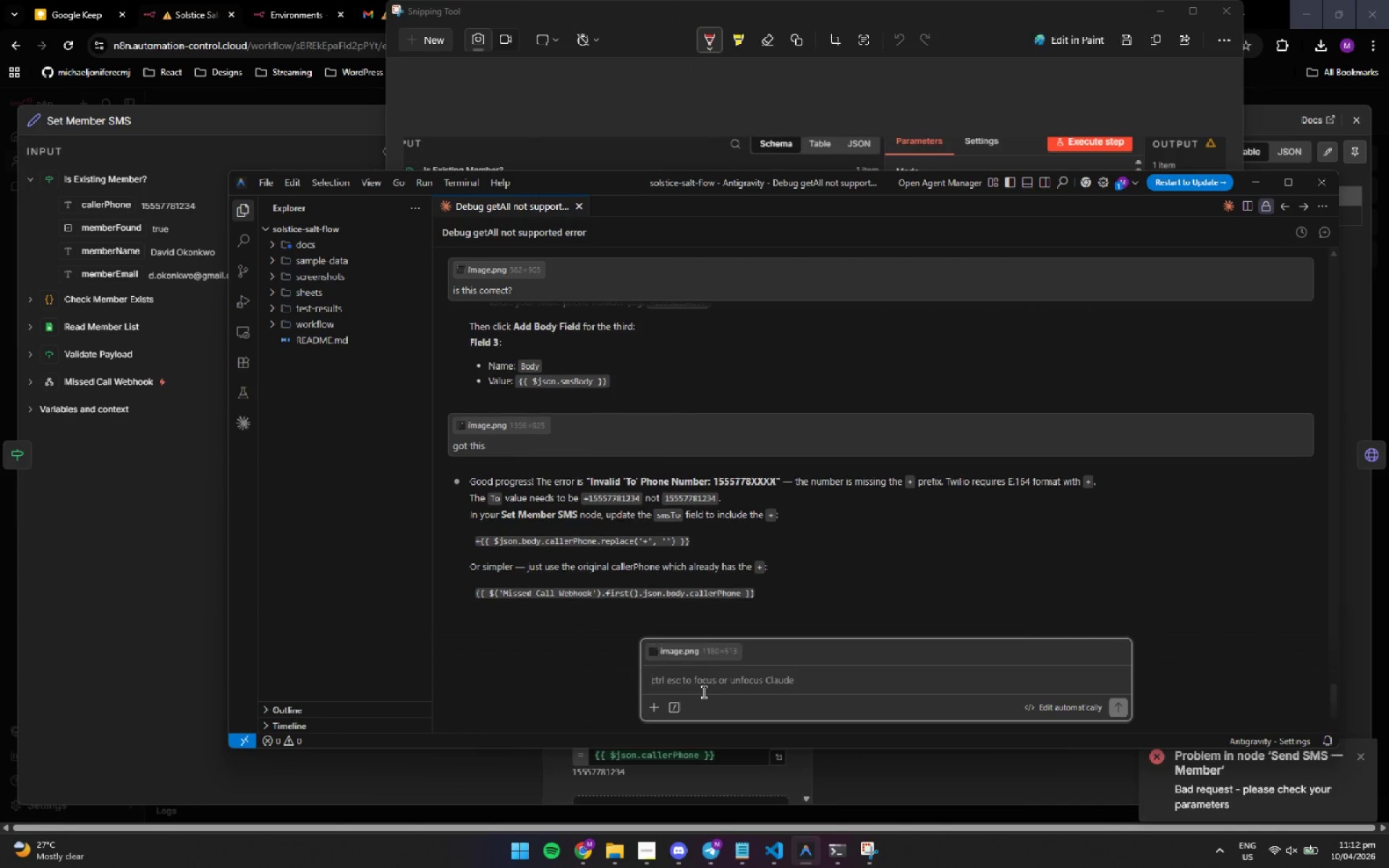 
key(Control+V)
 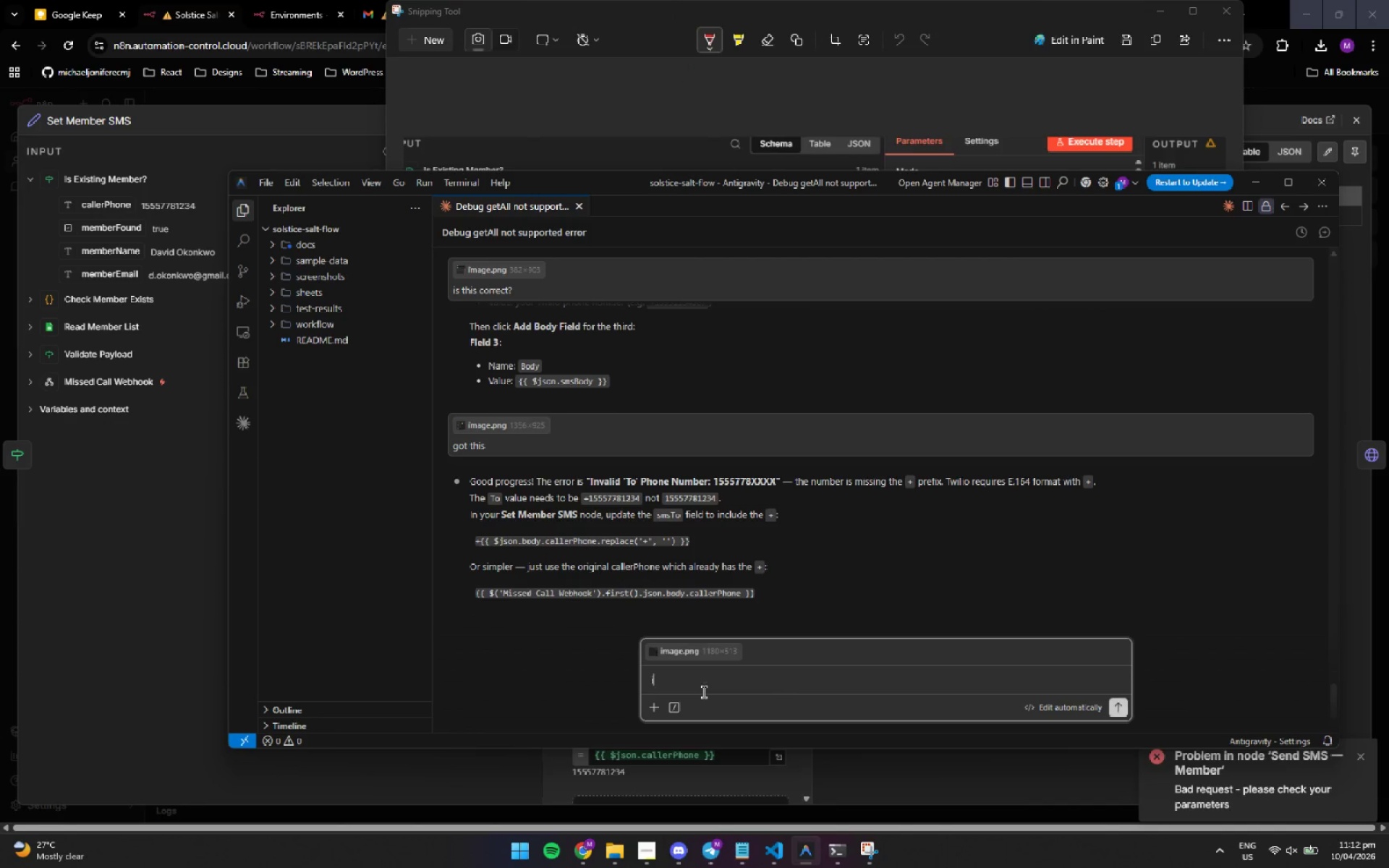 
type(is that correct? )
 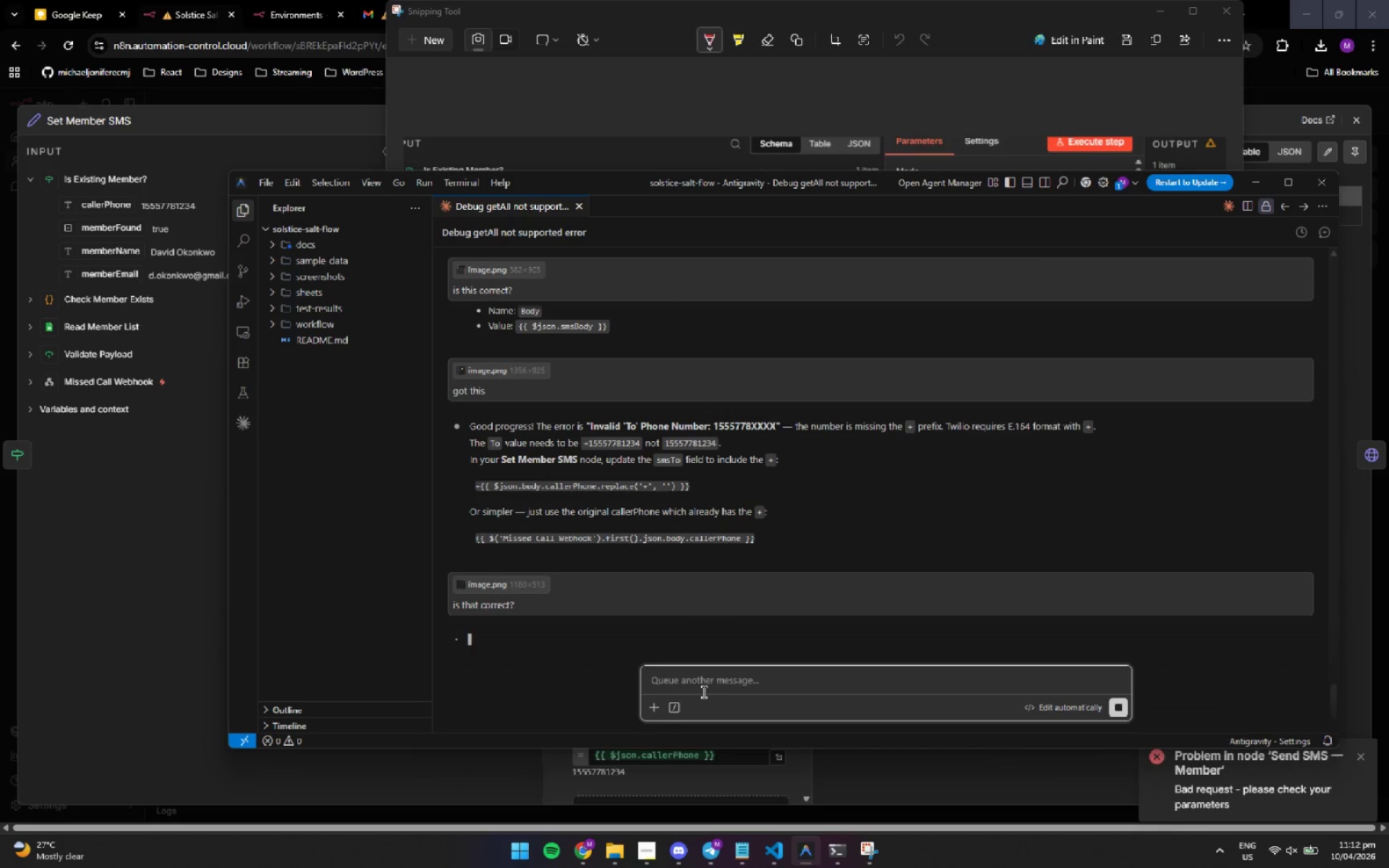 
 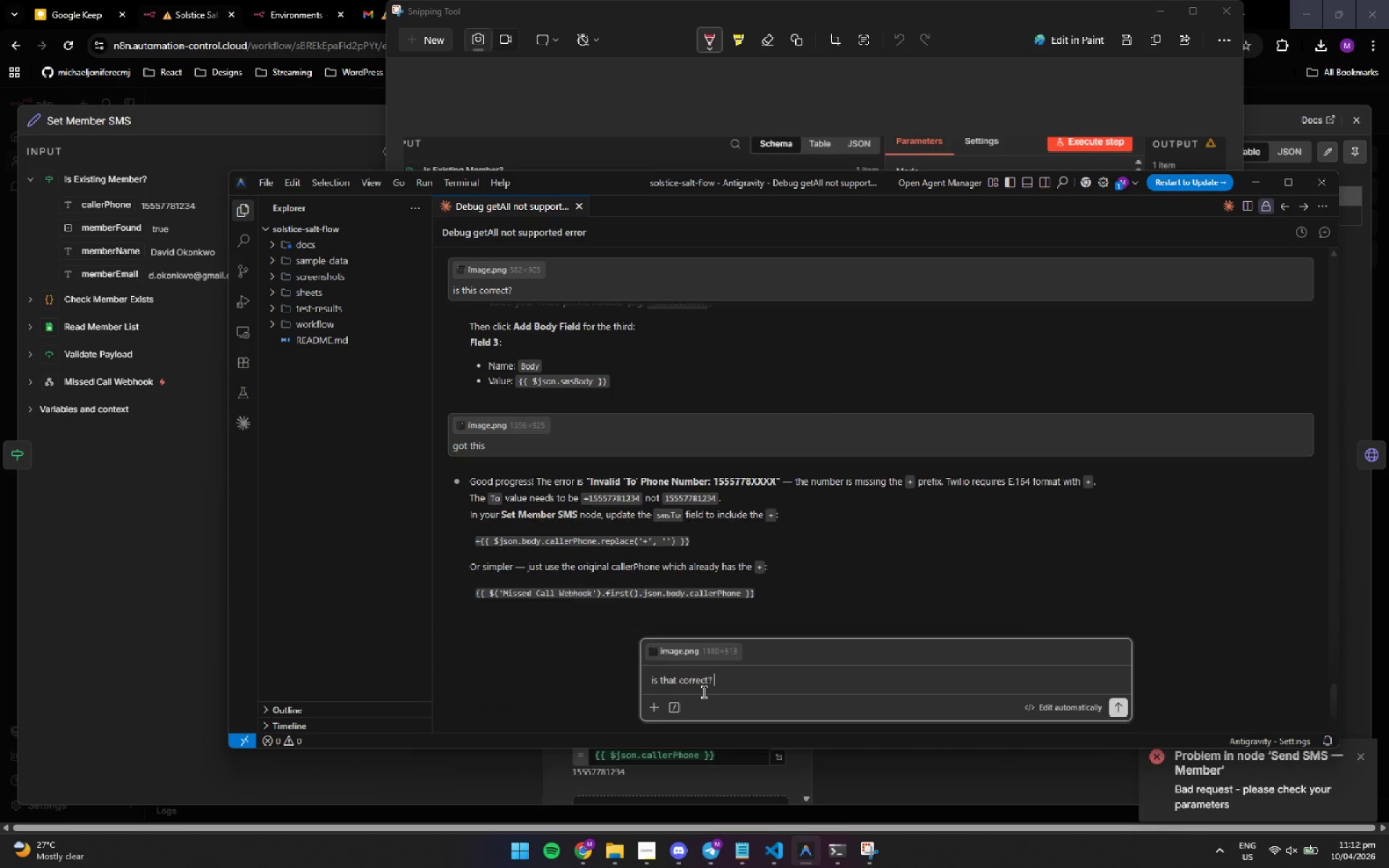 
key(Enter)
 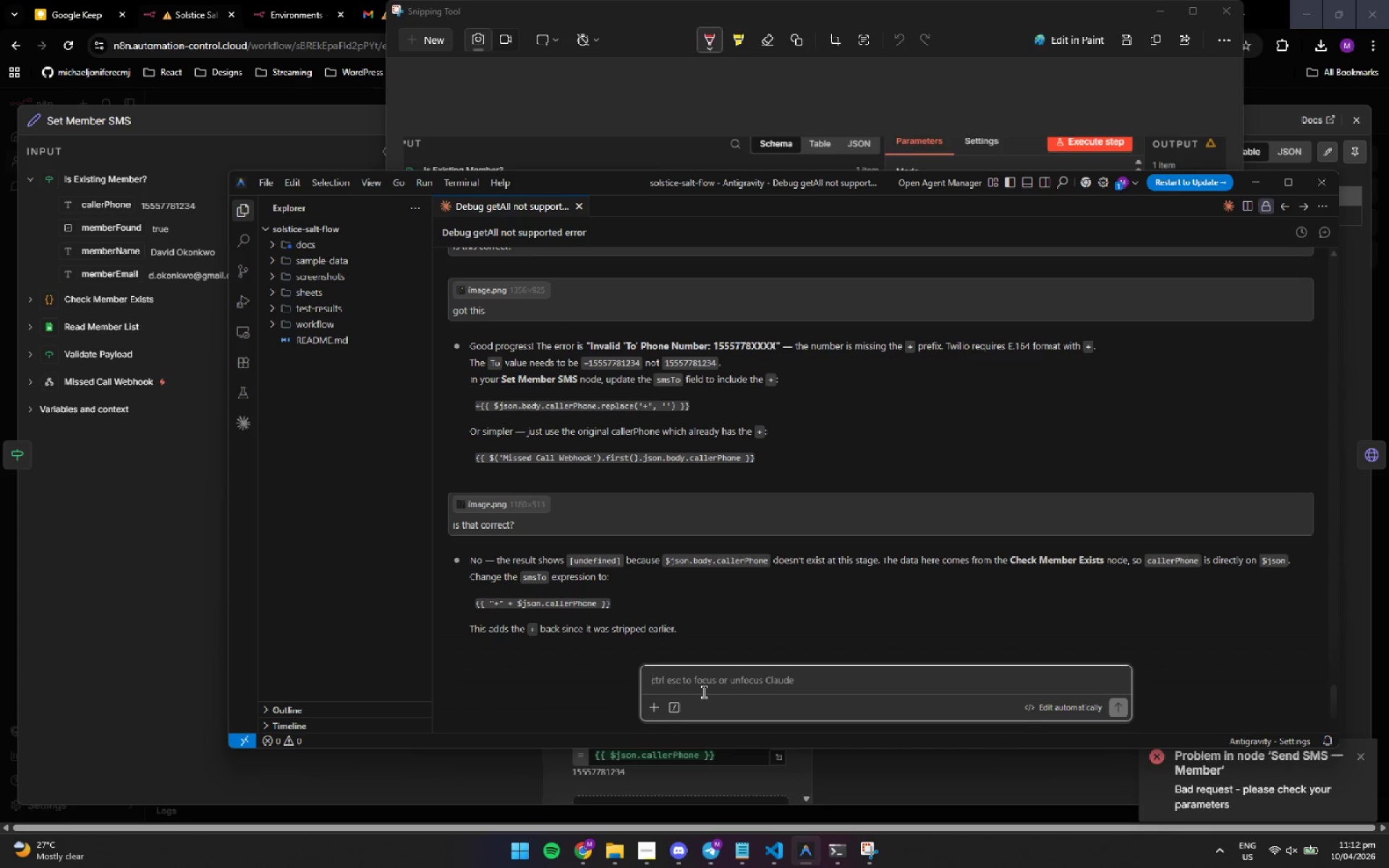 
wait(18.56)
 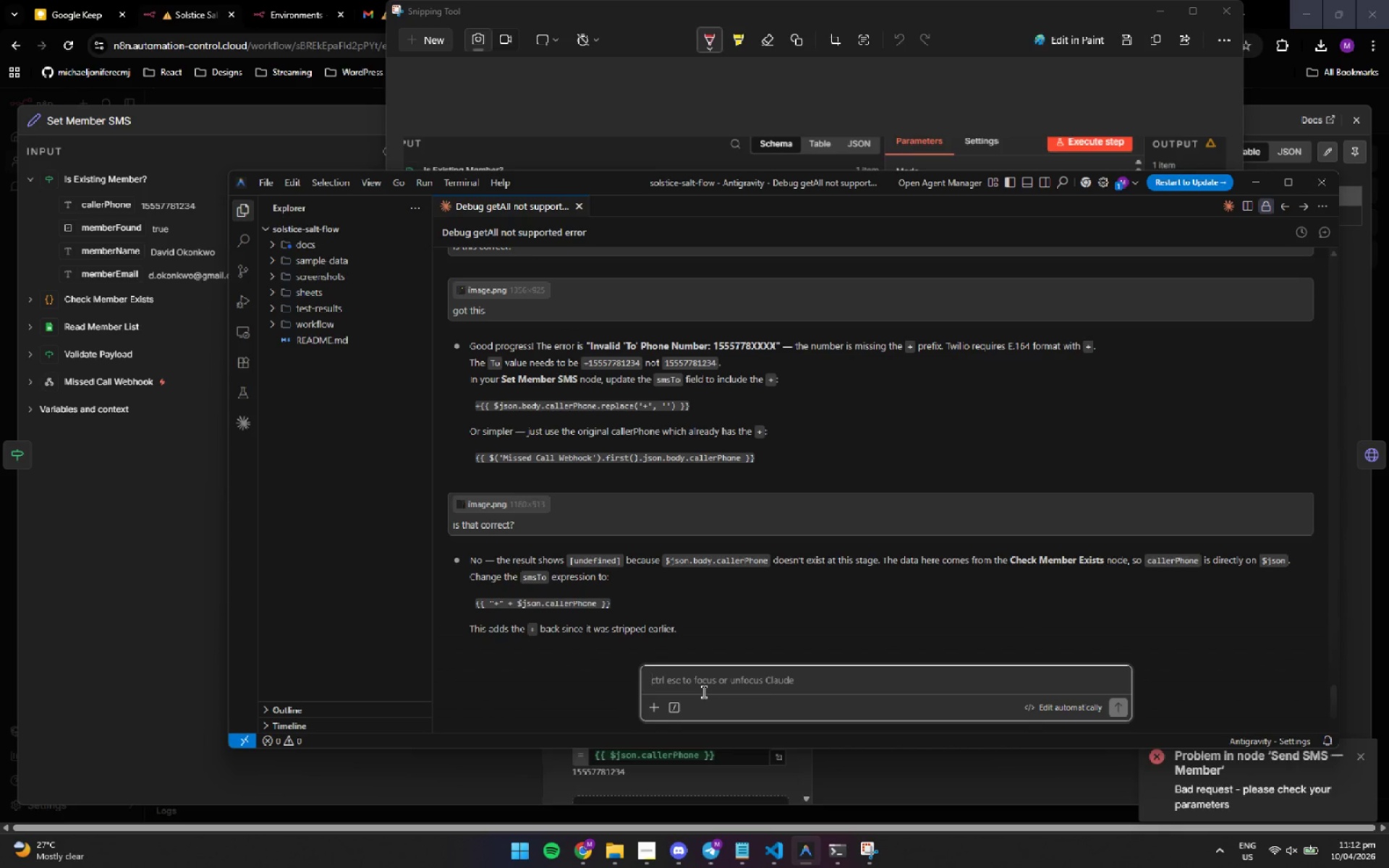 
left_click_drag(start_coordinate=[611, 605], to_coordinate=[474, 613])
 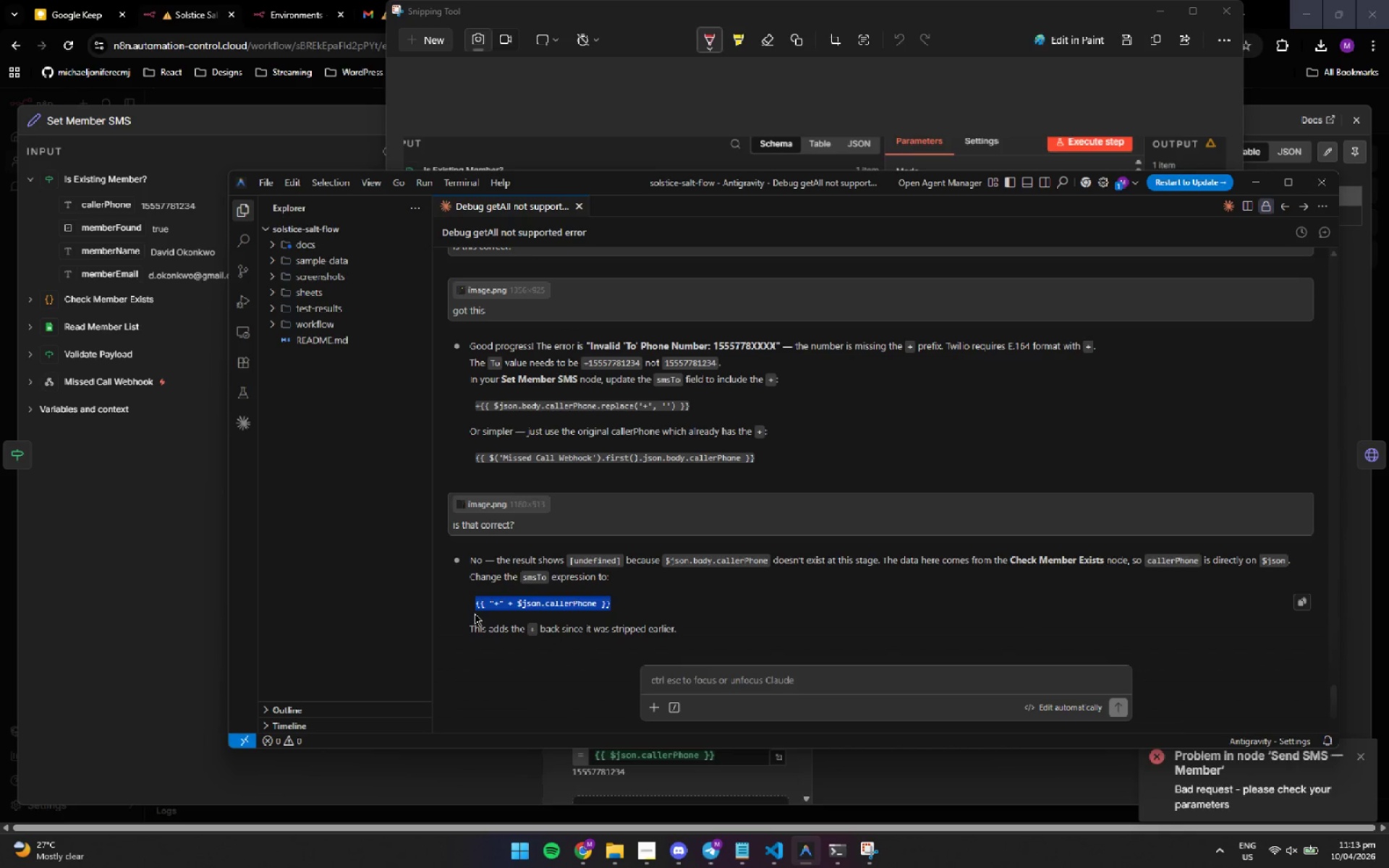 
key(Control+C)
 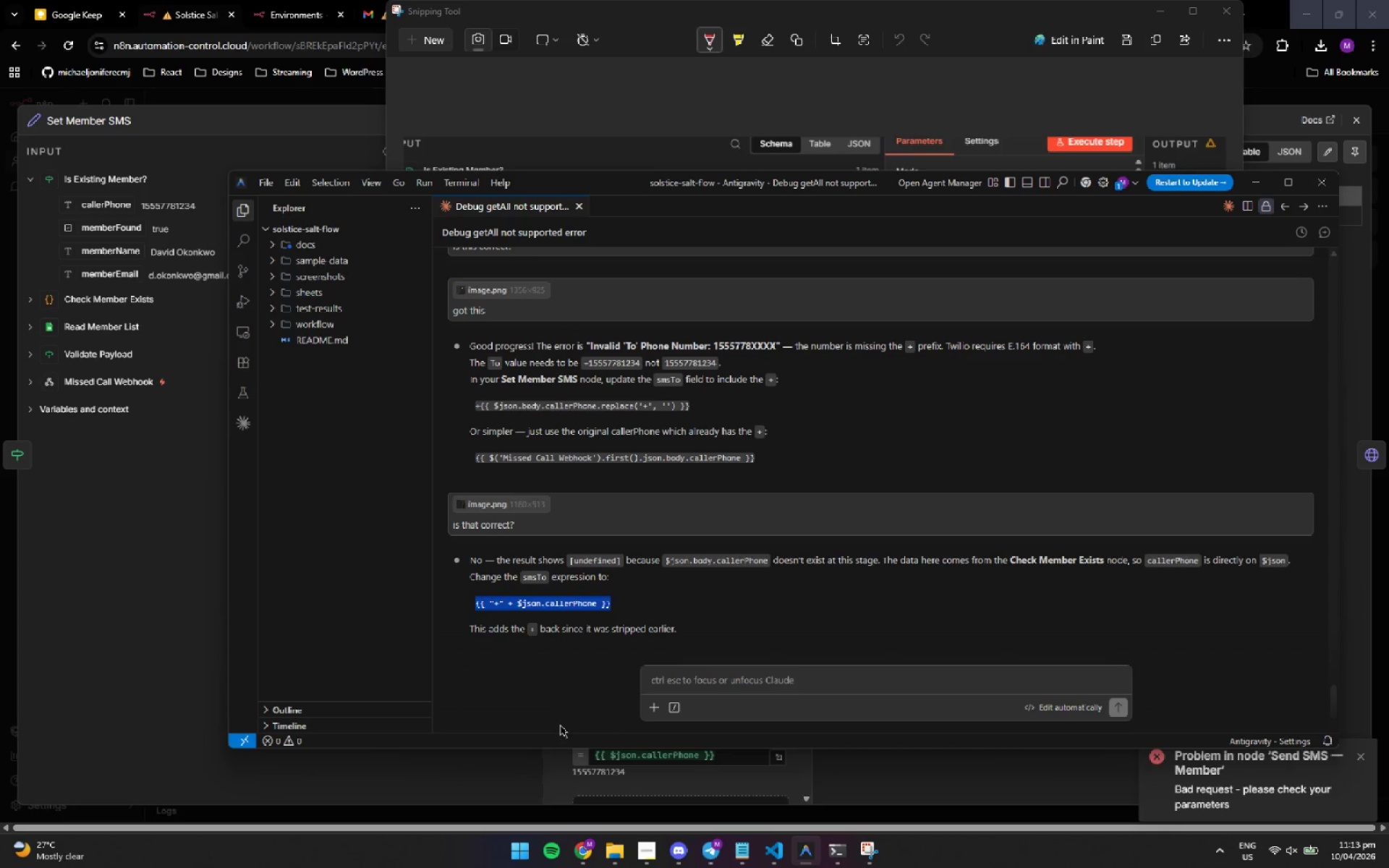 
key(Control+C)
 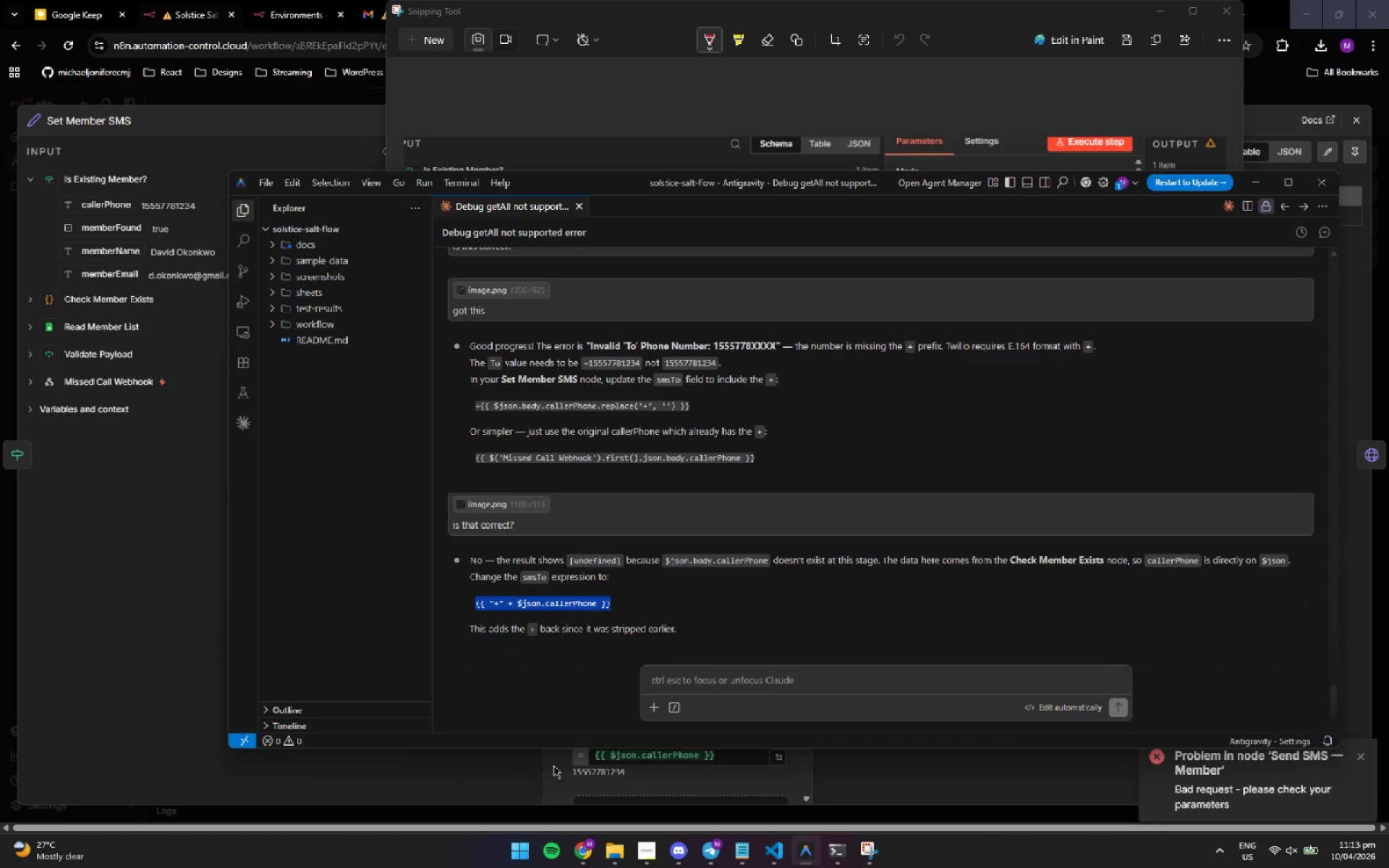 
left_click([553, 766])
 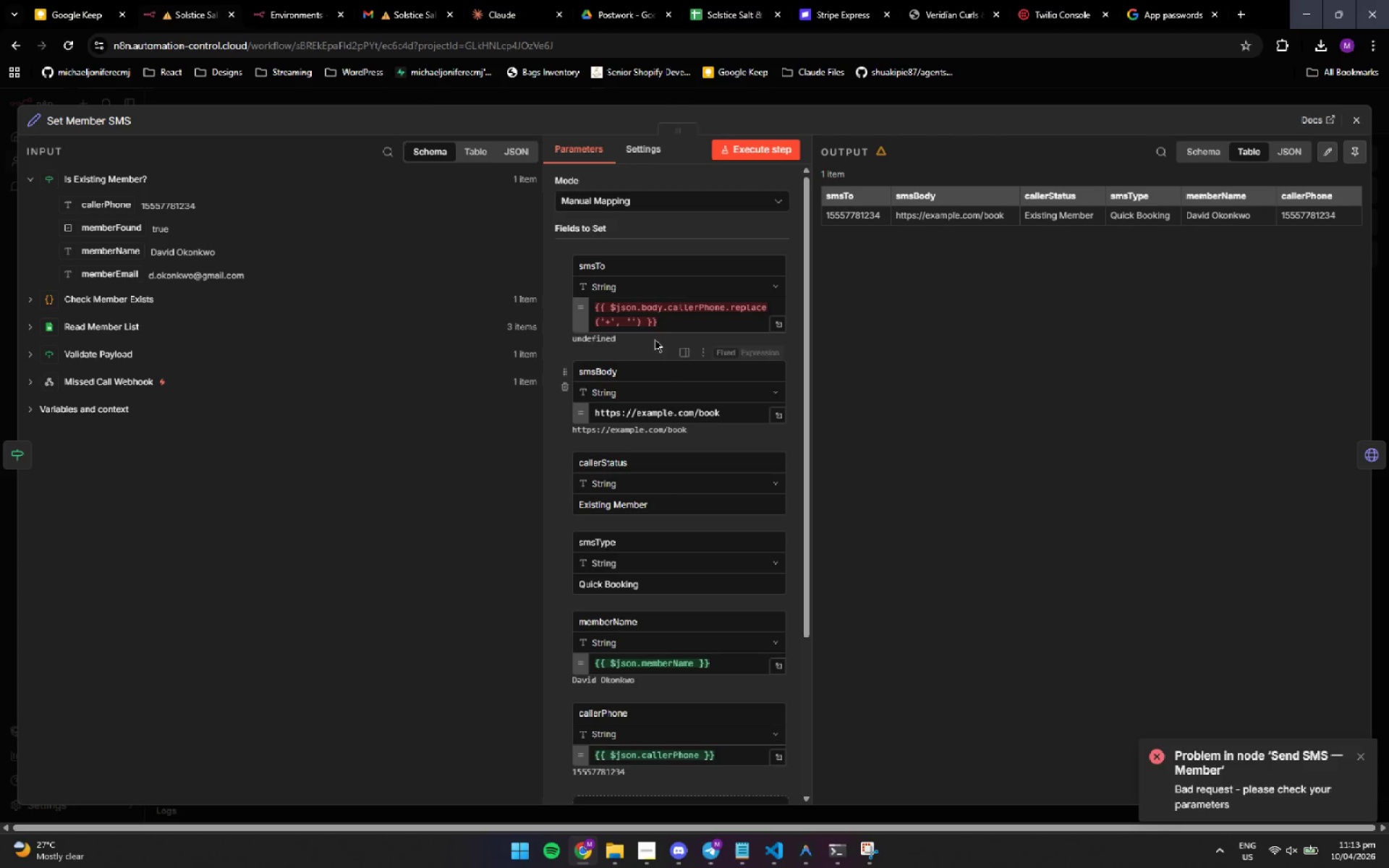 
left_click([668, 317])
 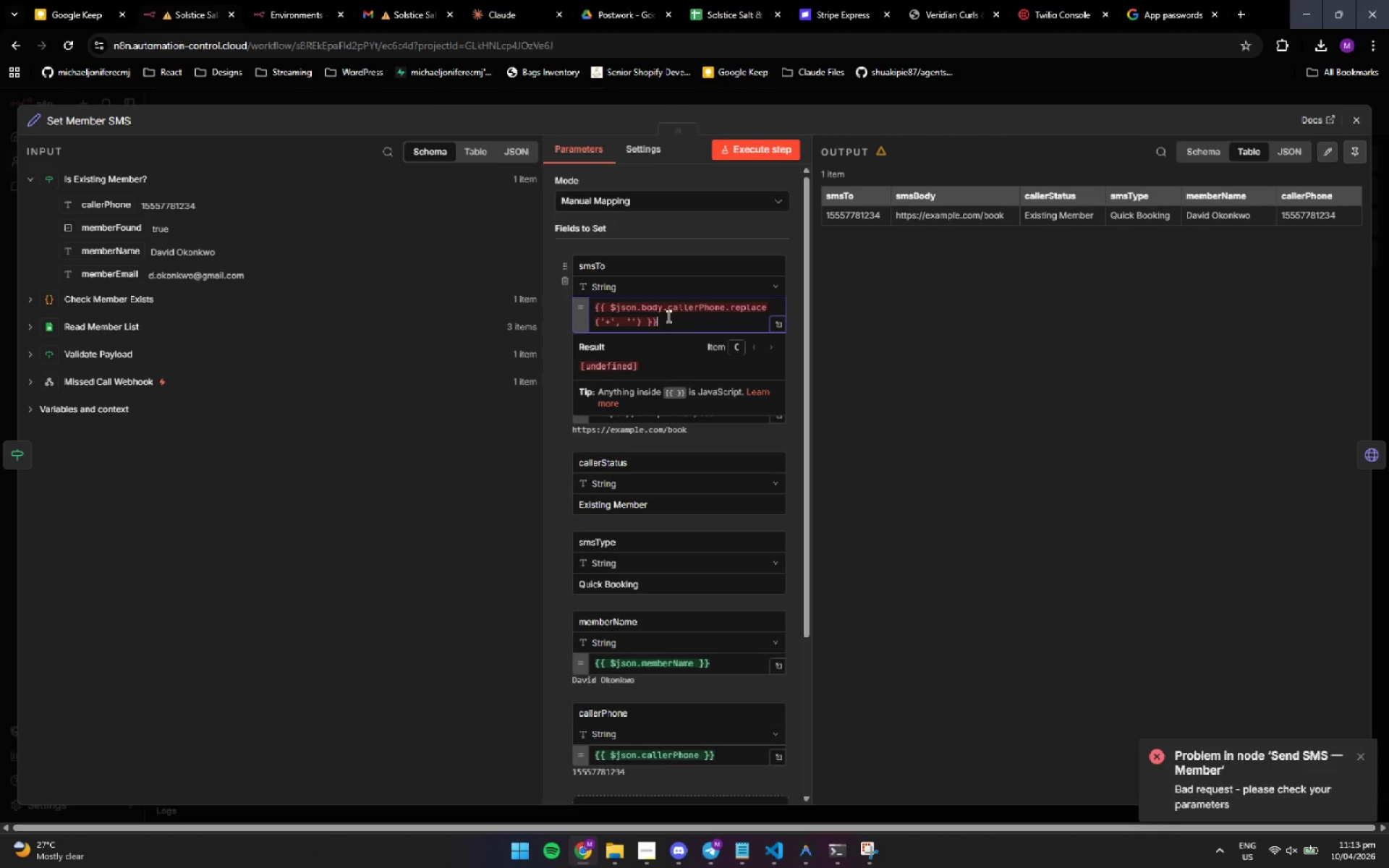 
key(Control+A)
 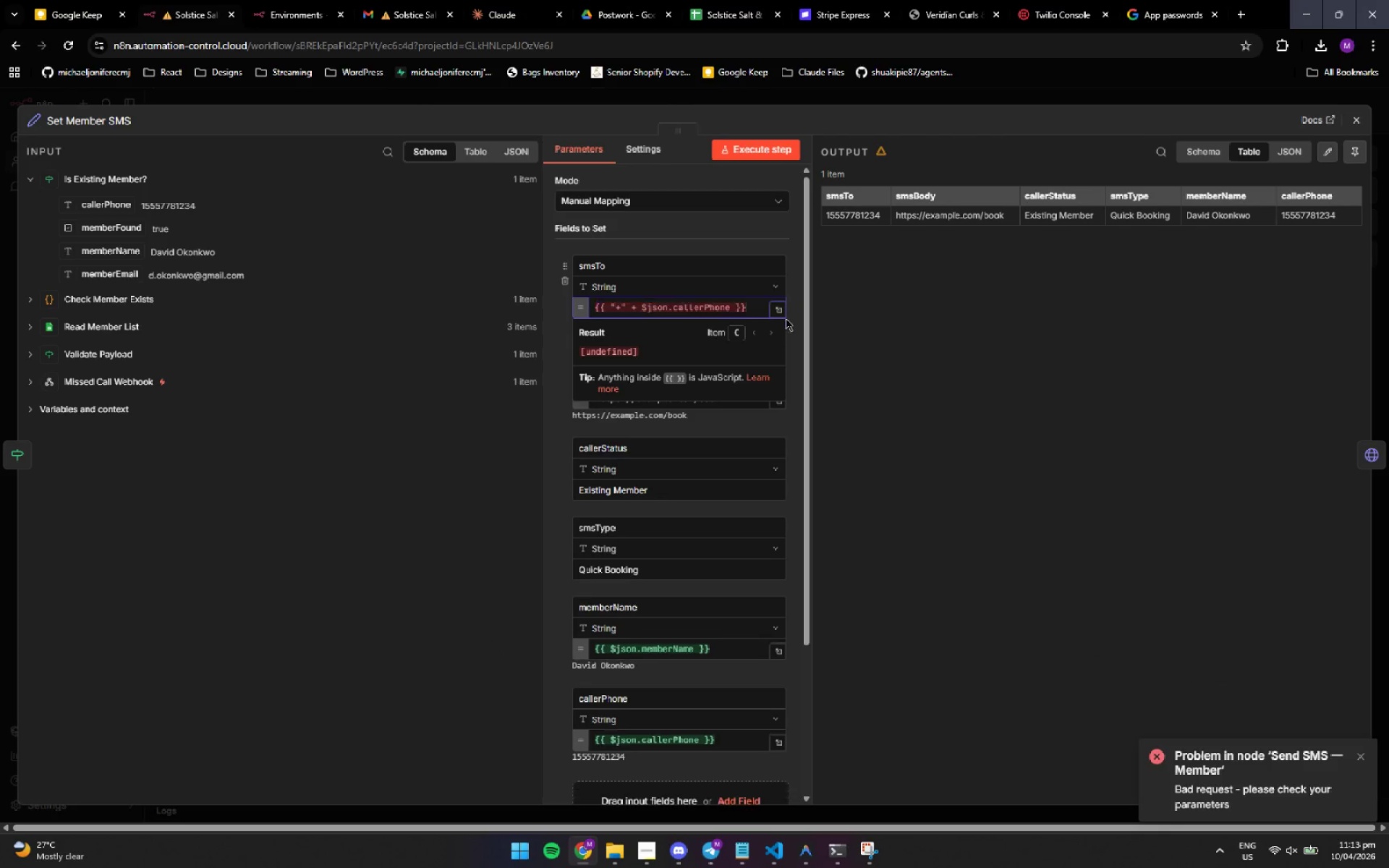 
key(Control+V)
 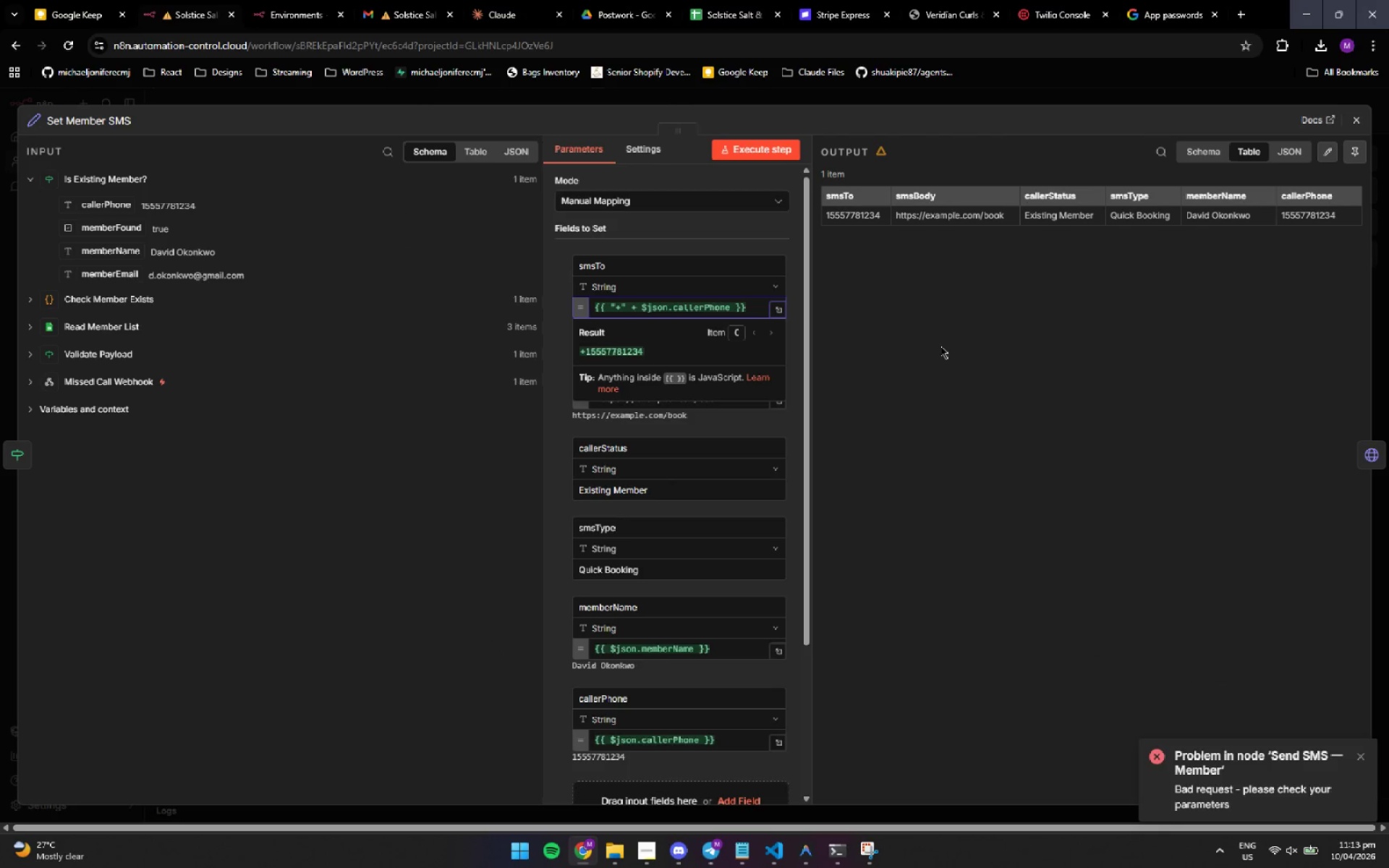 
left_click([940, 346])
 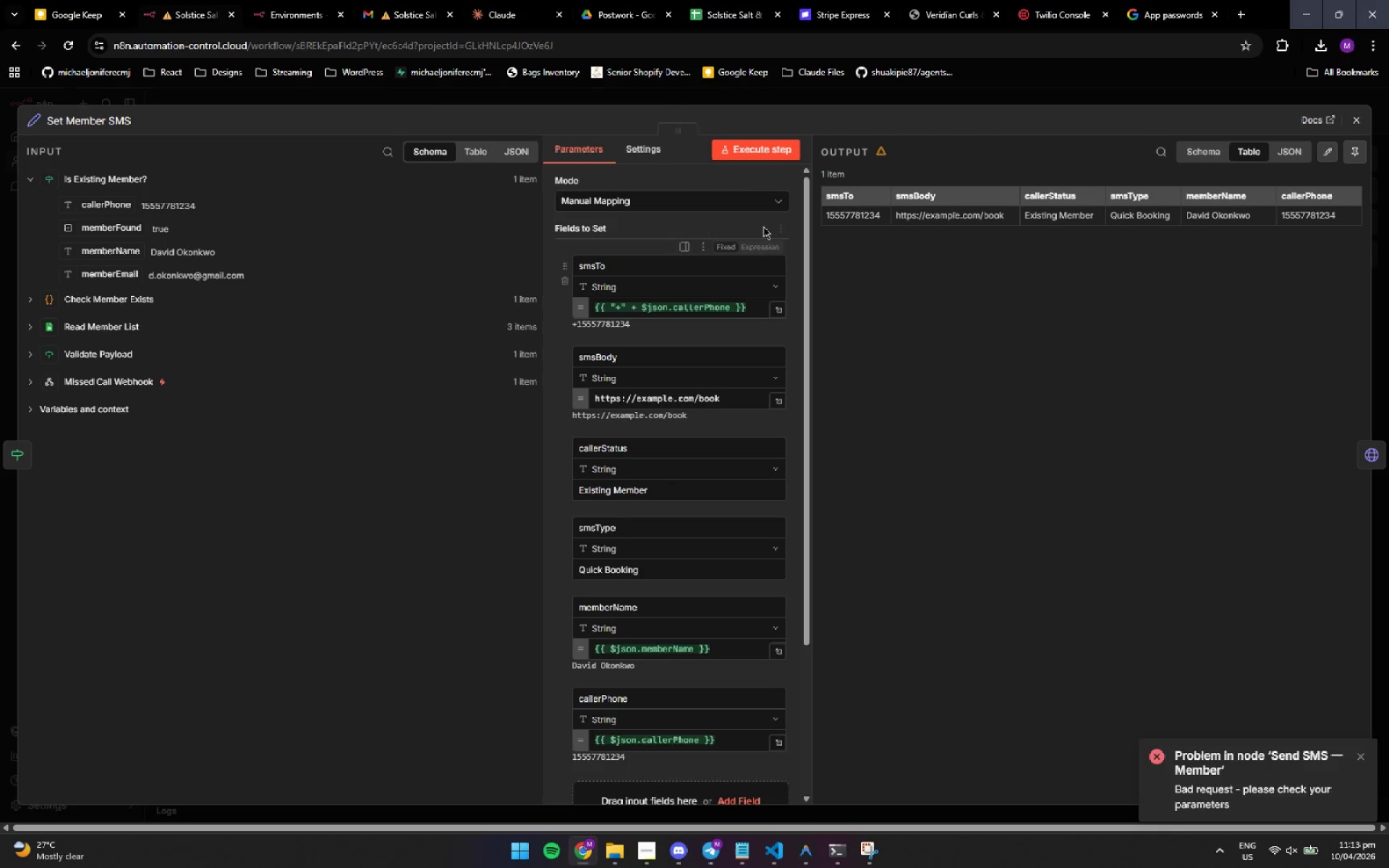 
left_click([750, 150])
 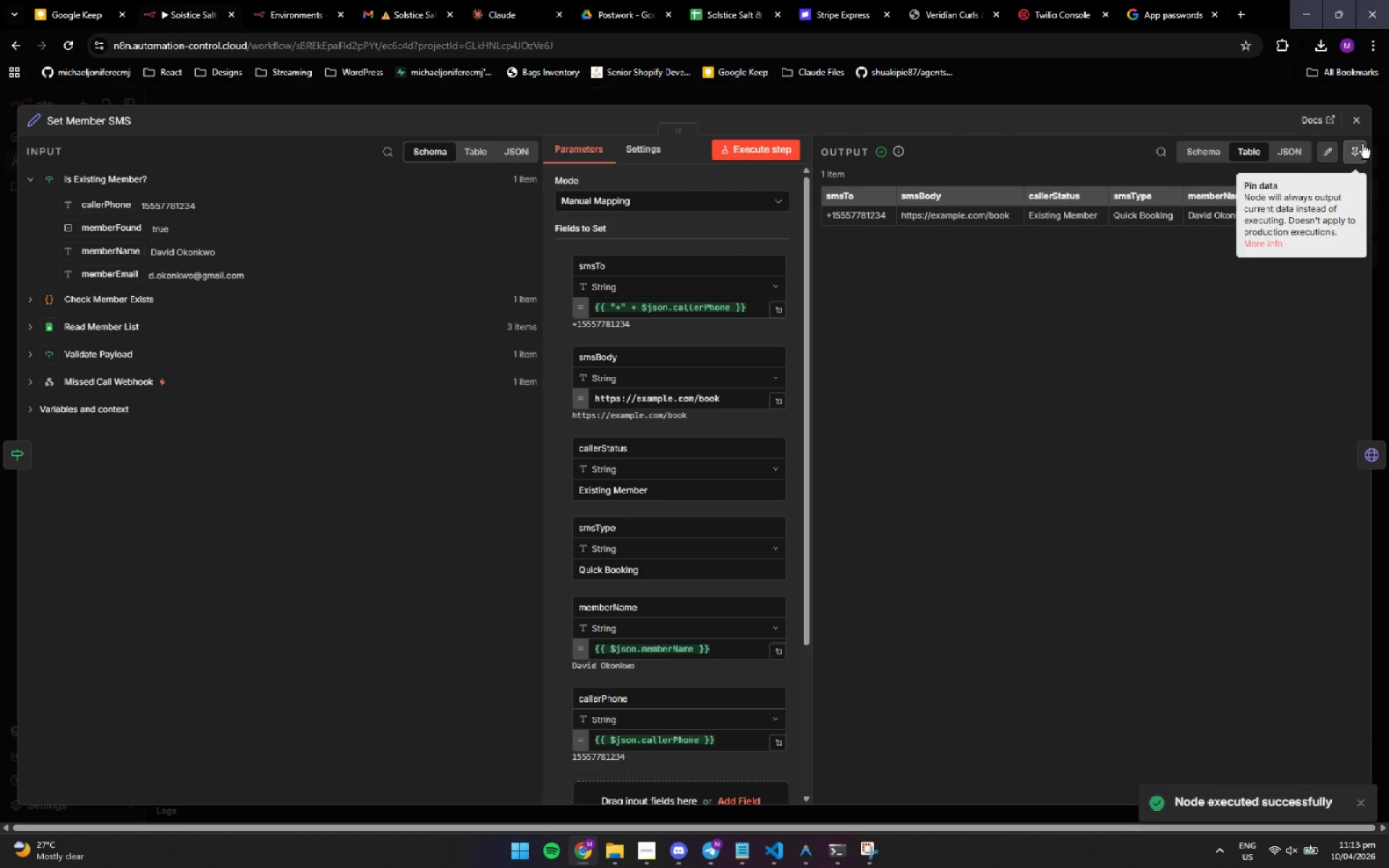 
left_click([1356, 121])
 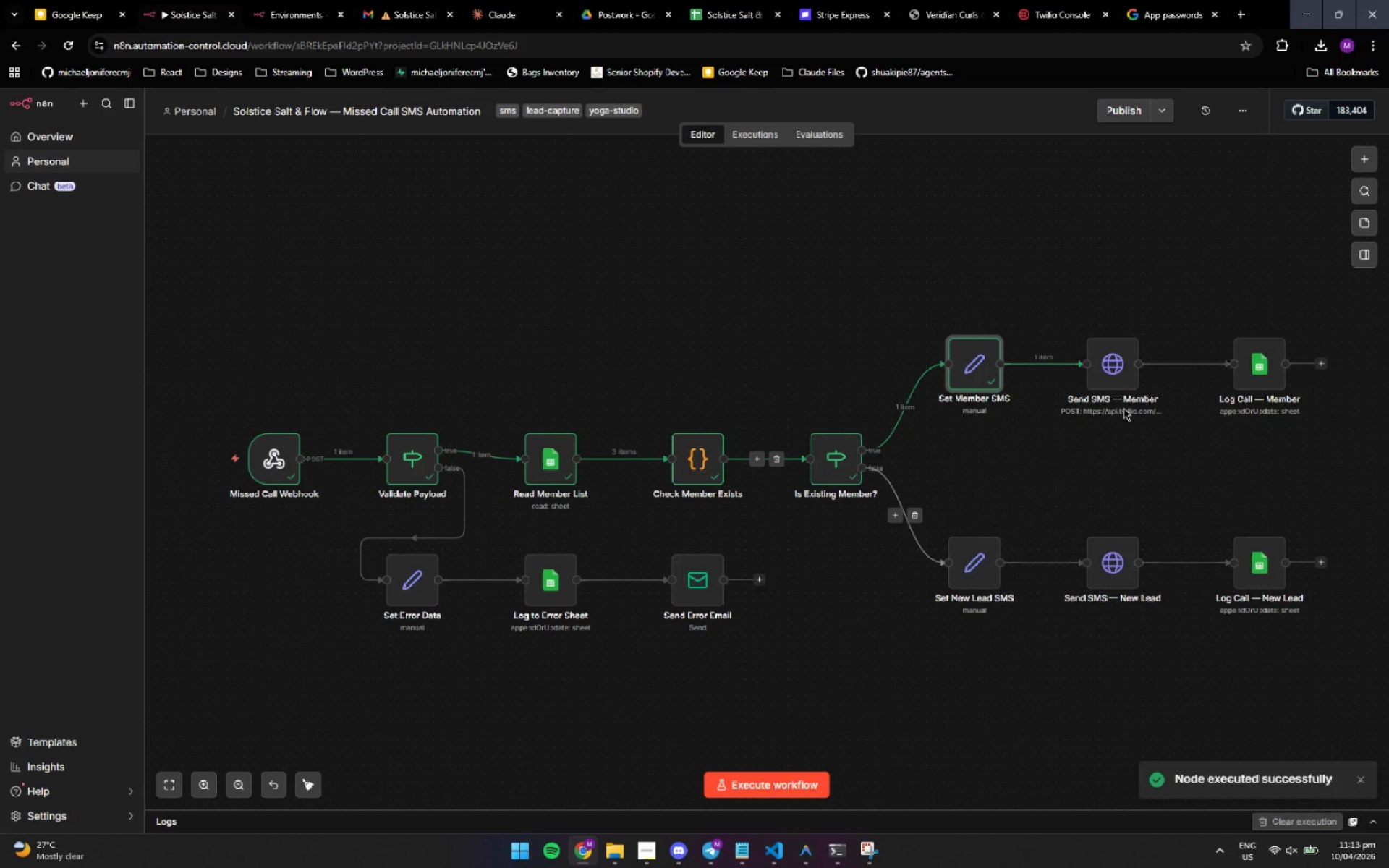 
double_click([1100, 366])
 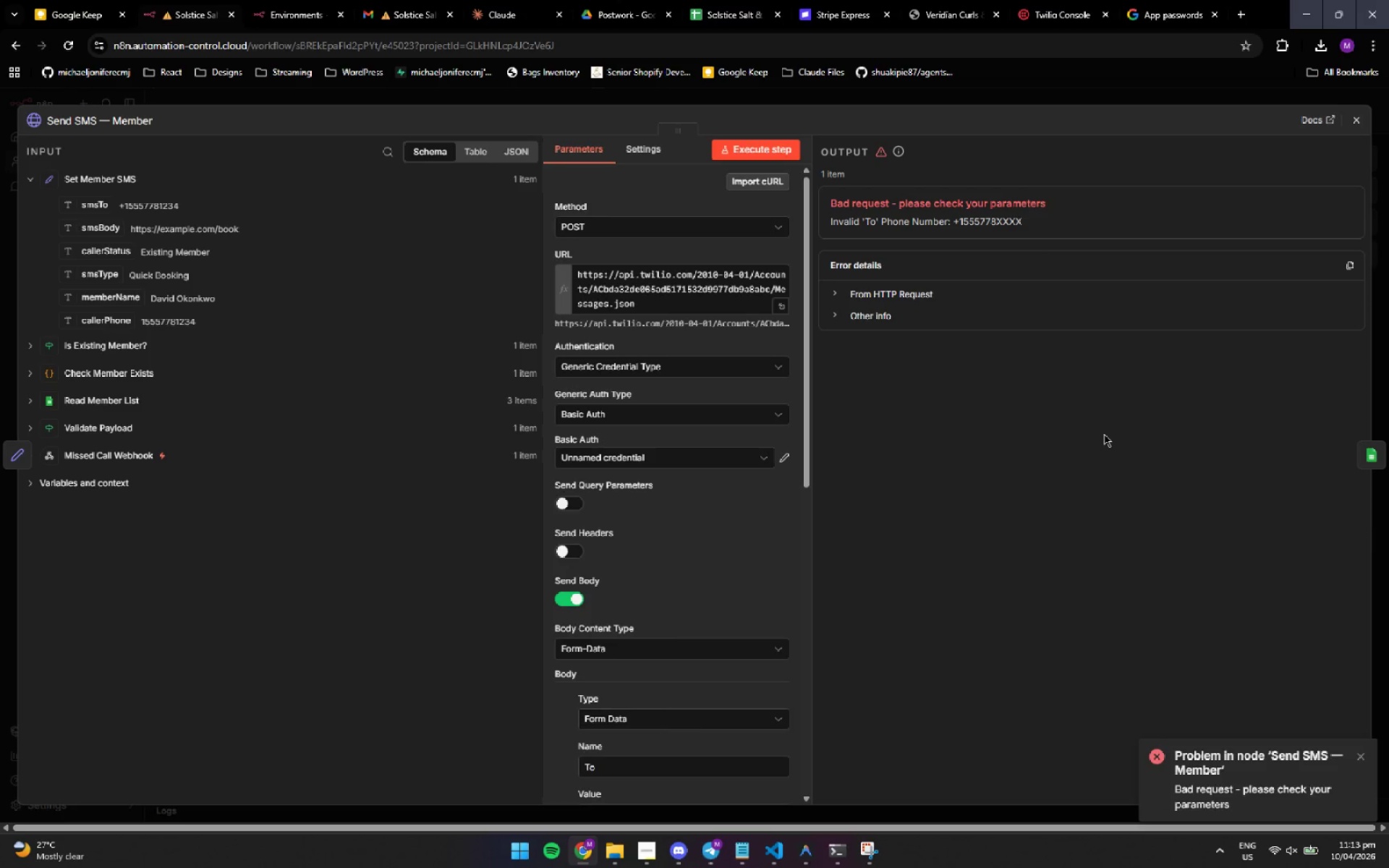 
wait(11.84)
 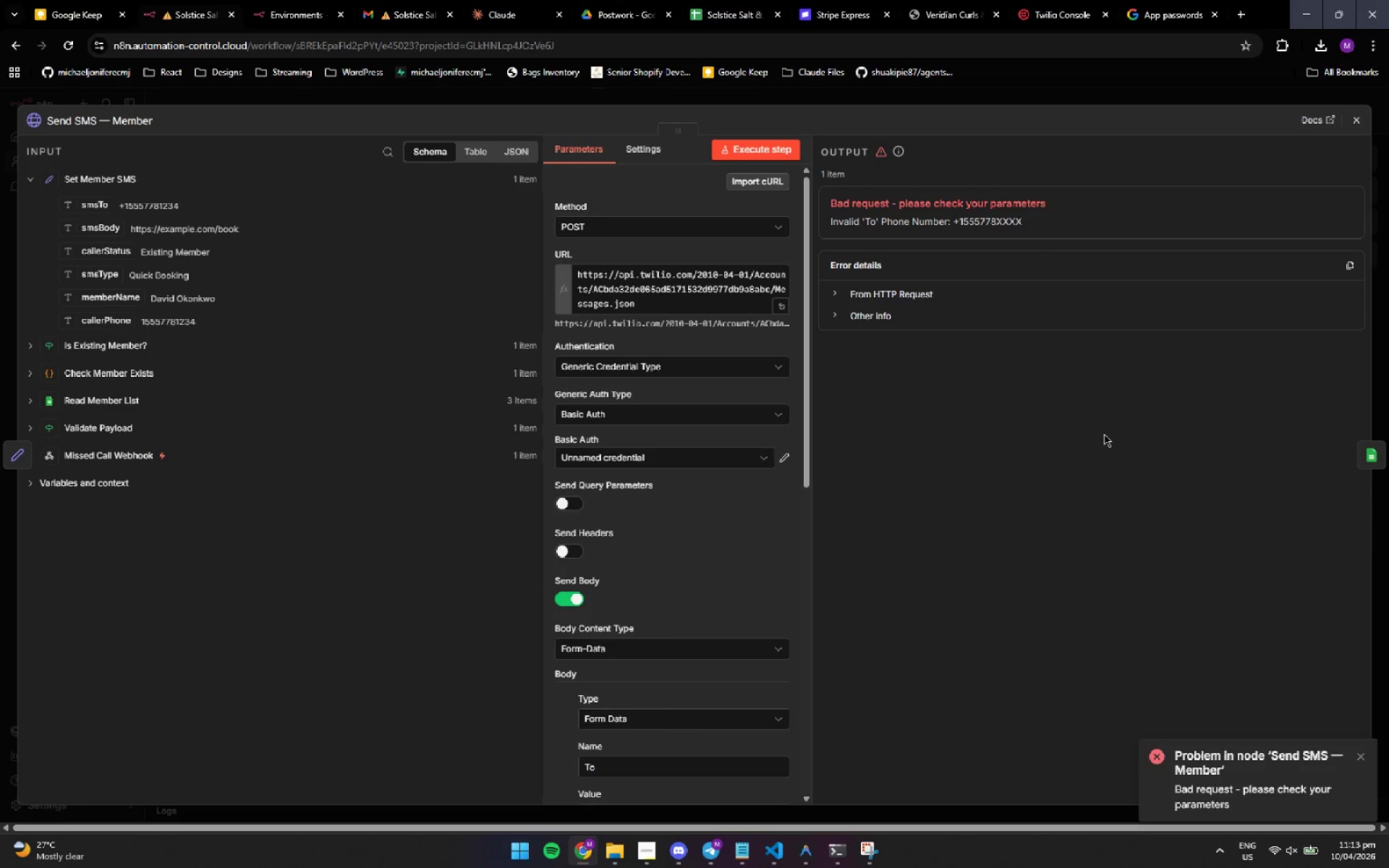 
left_click([881, 150])
 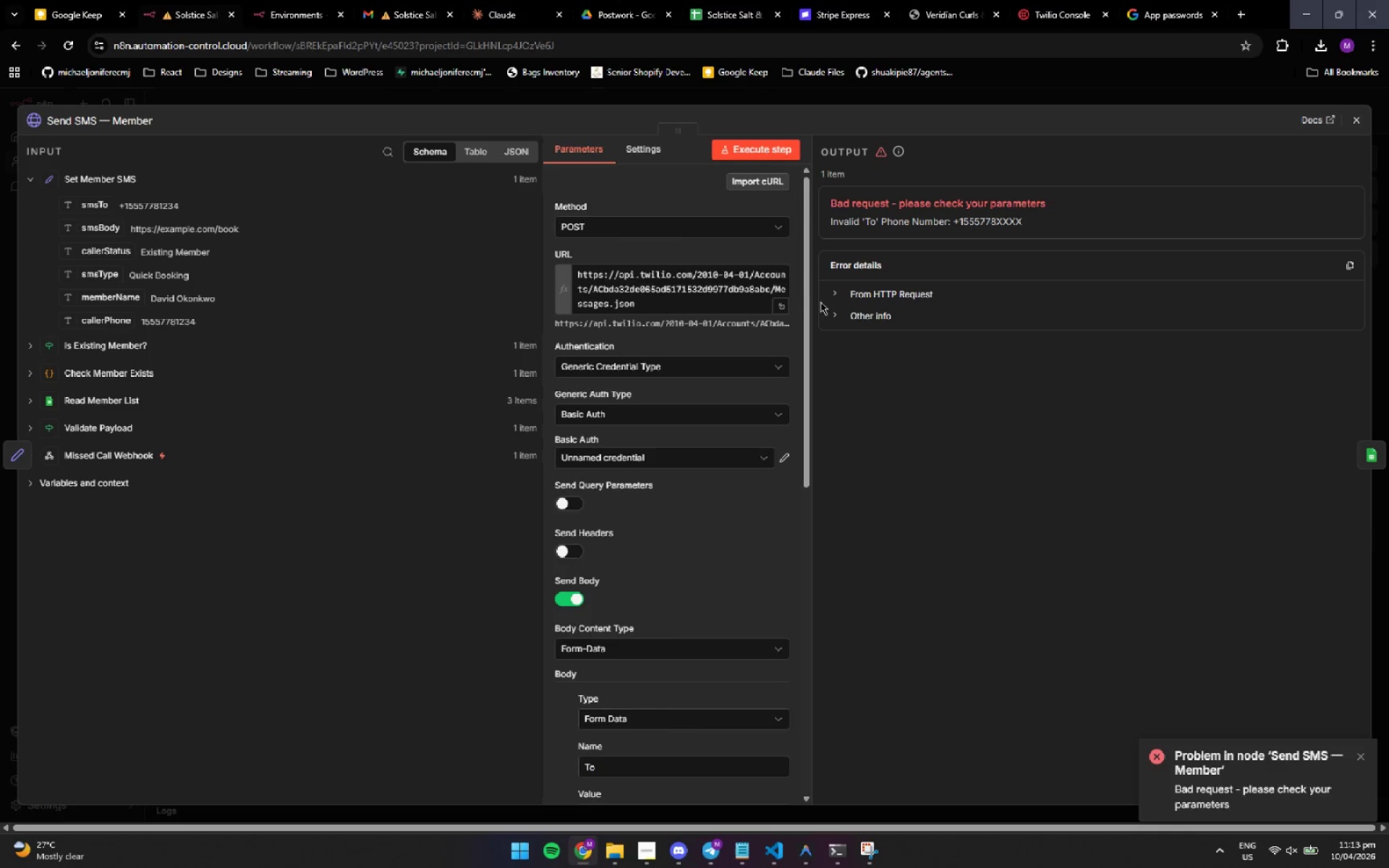 
left_click([836, 292])
 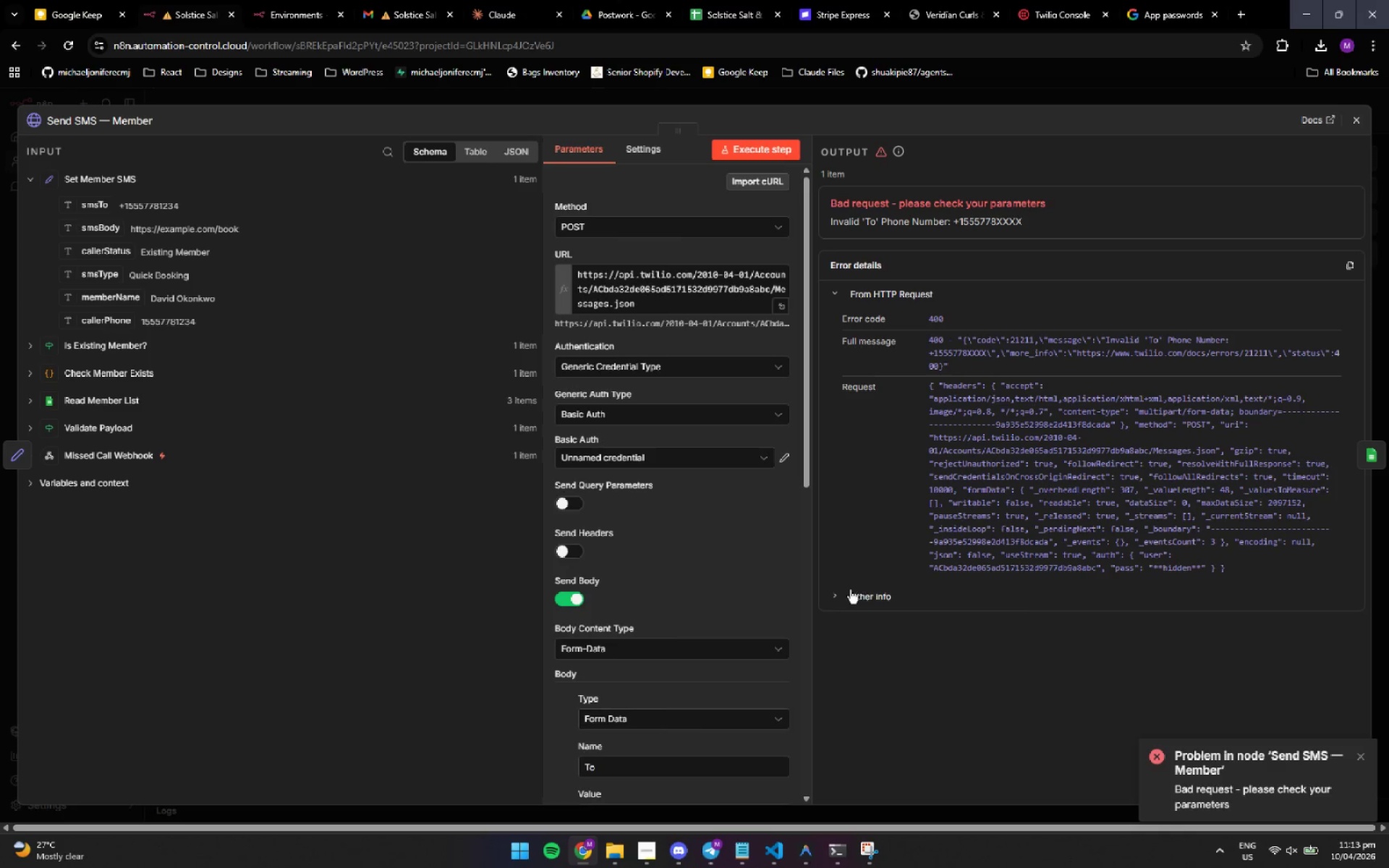 
left_click([838, 598])
 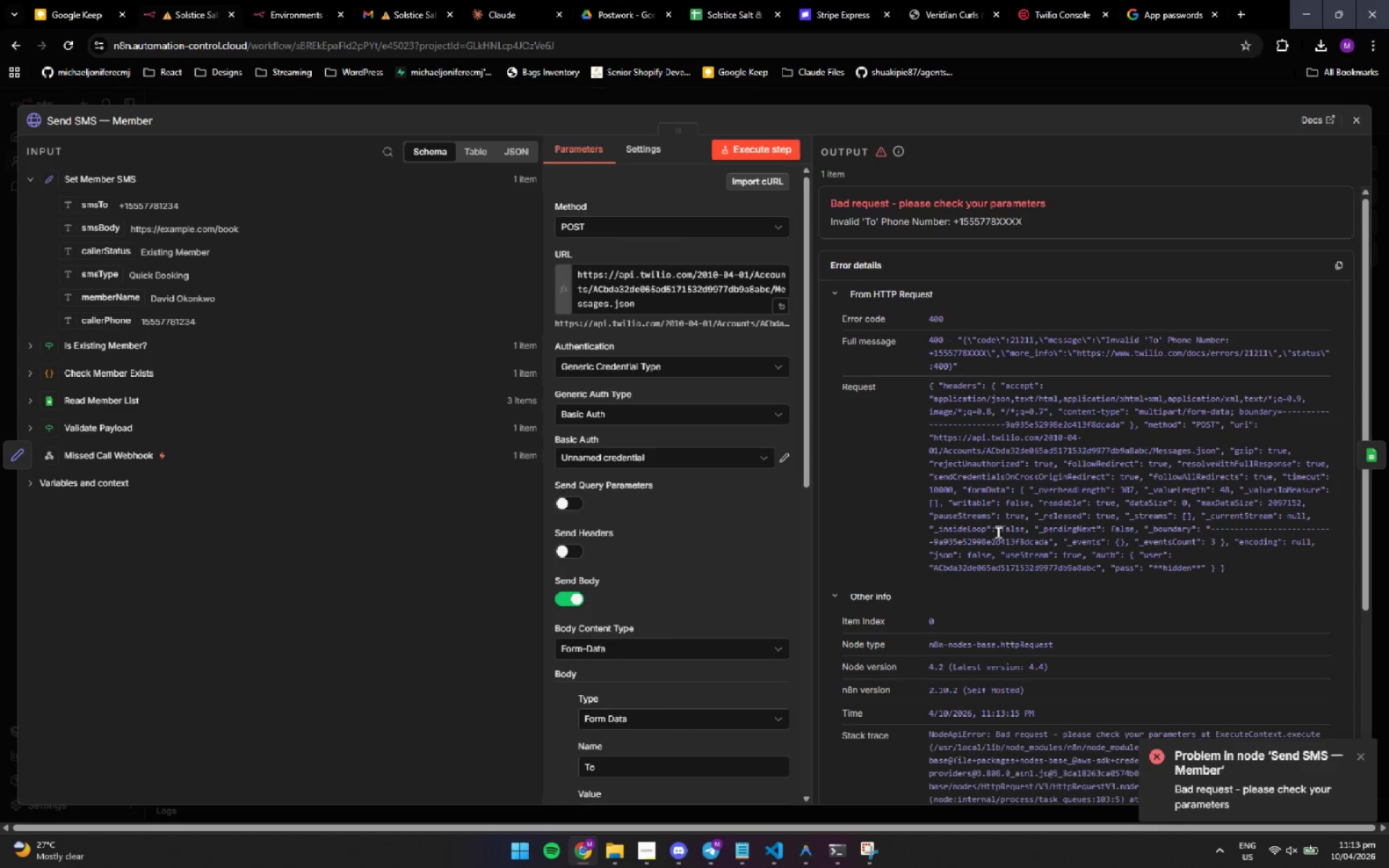 
scroll: coordinate [1078, 519], scroll_direction: down, amount: 1.0
 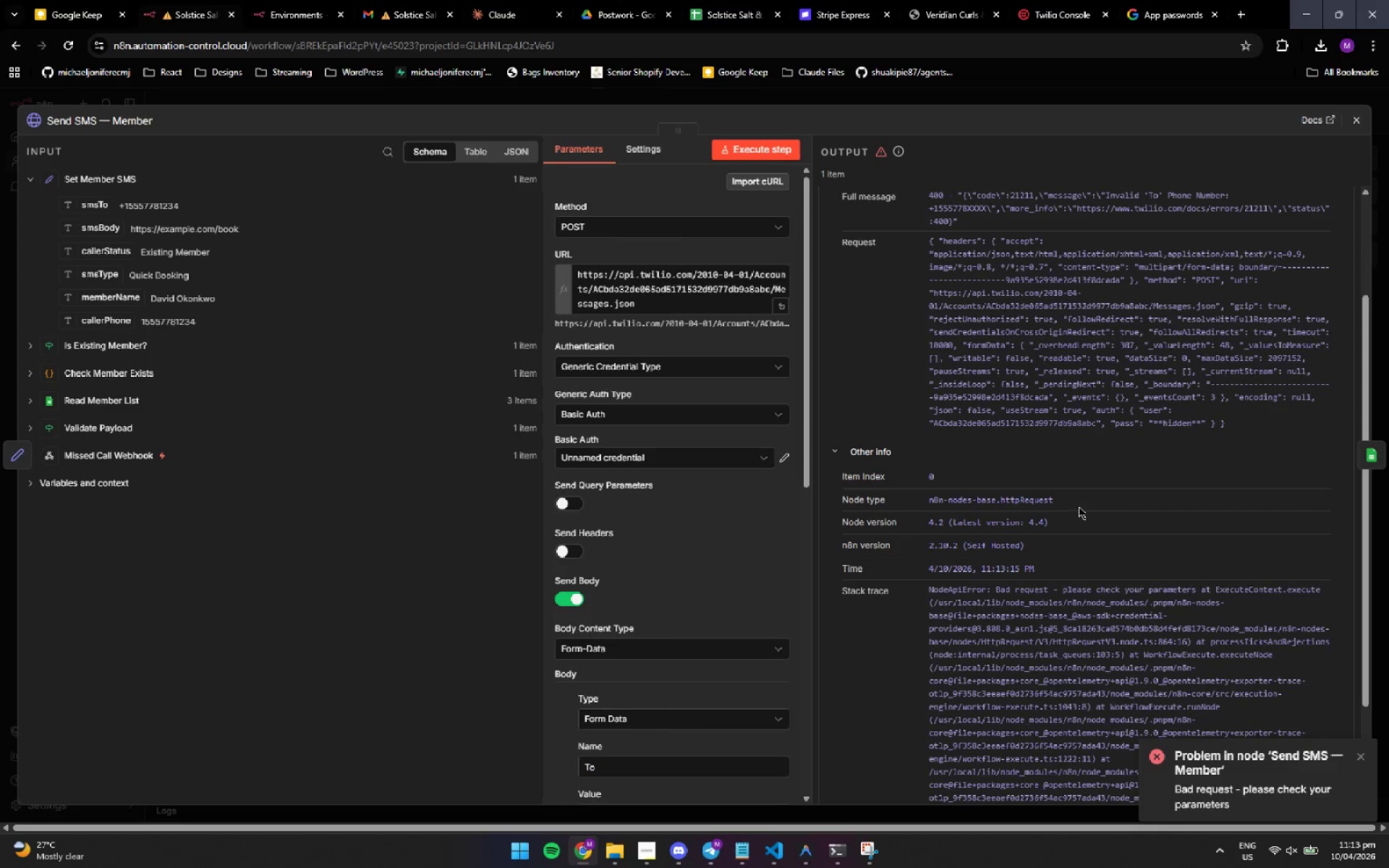 
scroll: coordinate [1079, 506], scroll_direction: none, amount: 0.0
 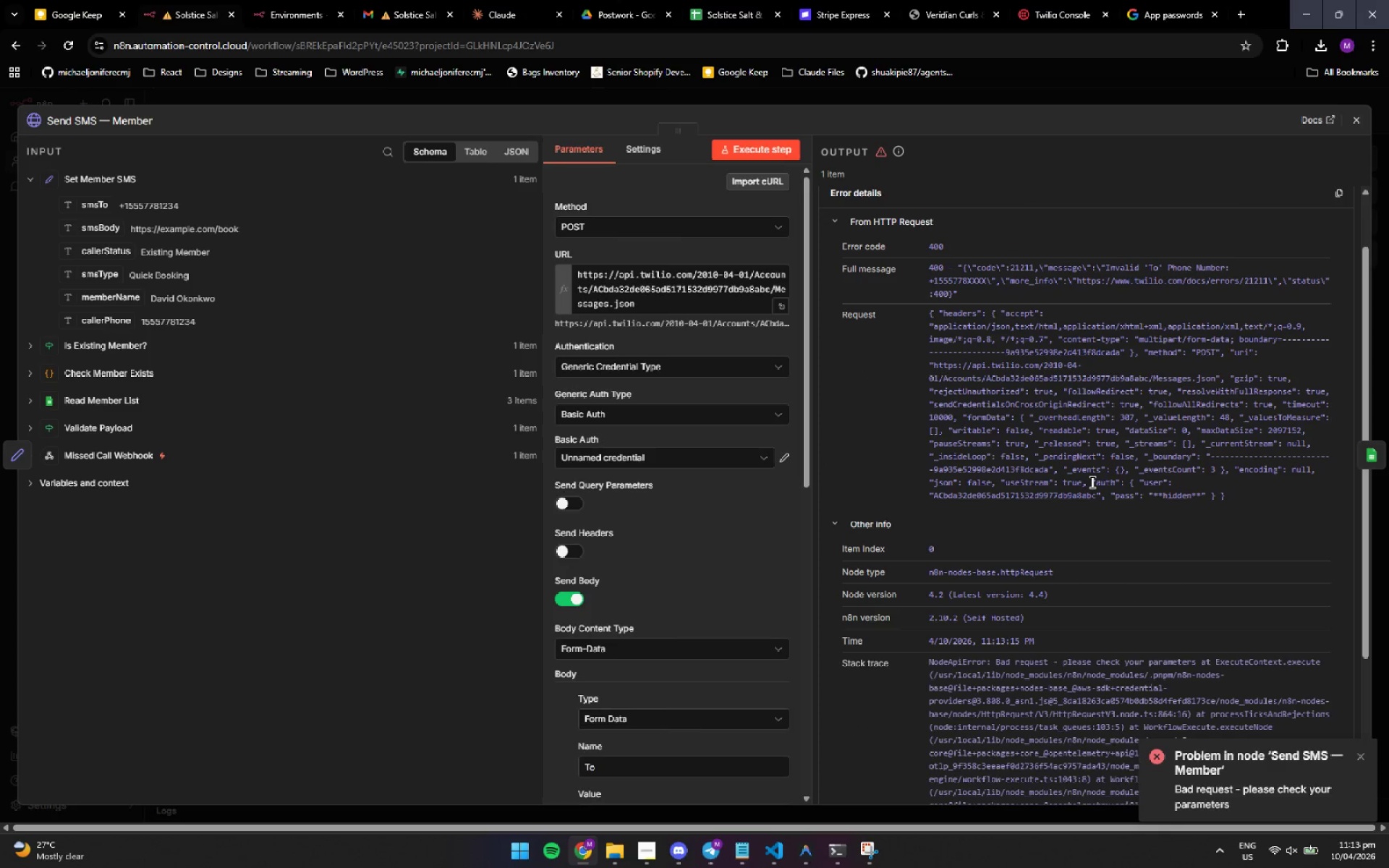 
scroll: coordinate [1110, 466], scroll_direction: up, amount: 2.0
 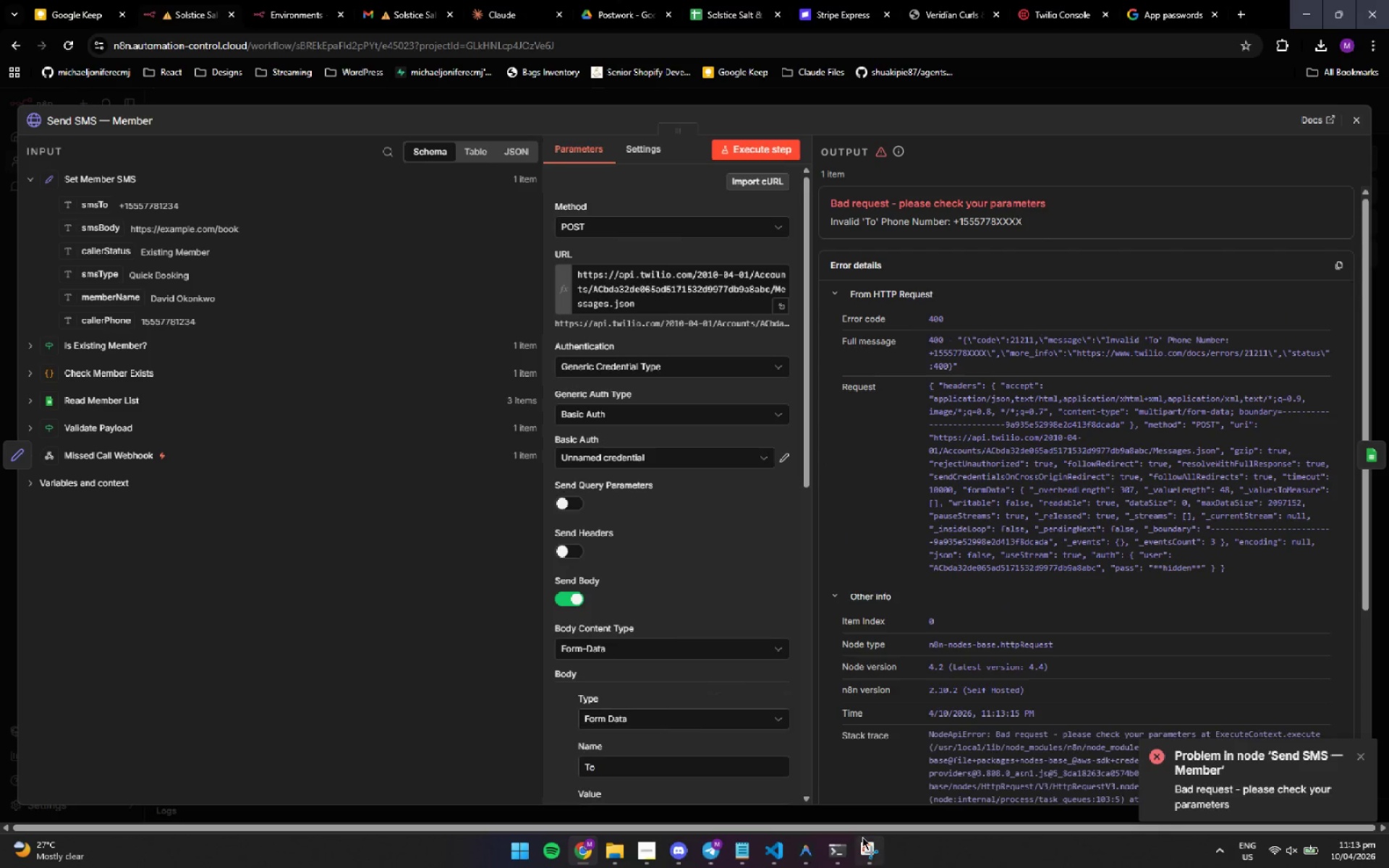 
left_click([870, 855])
 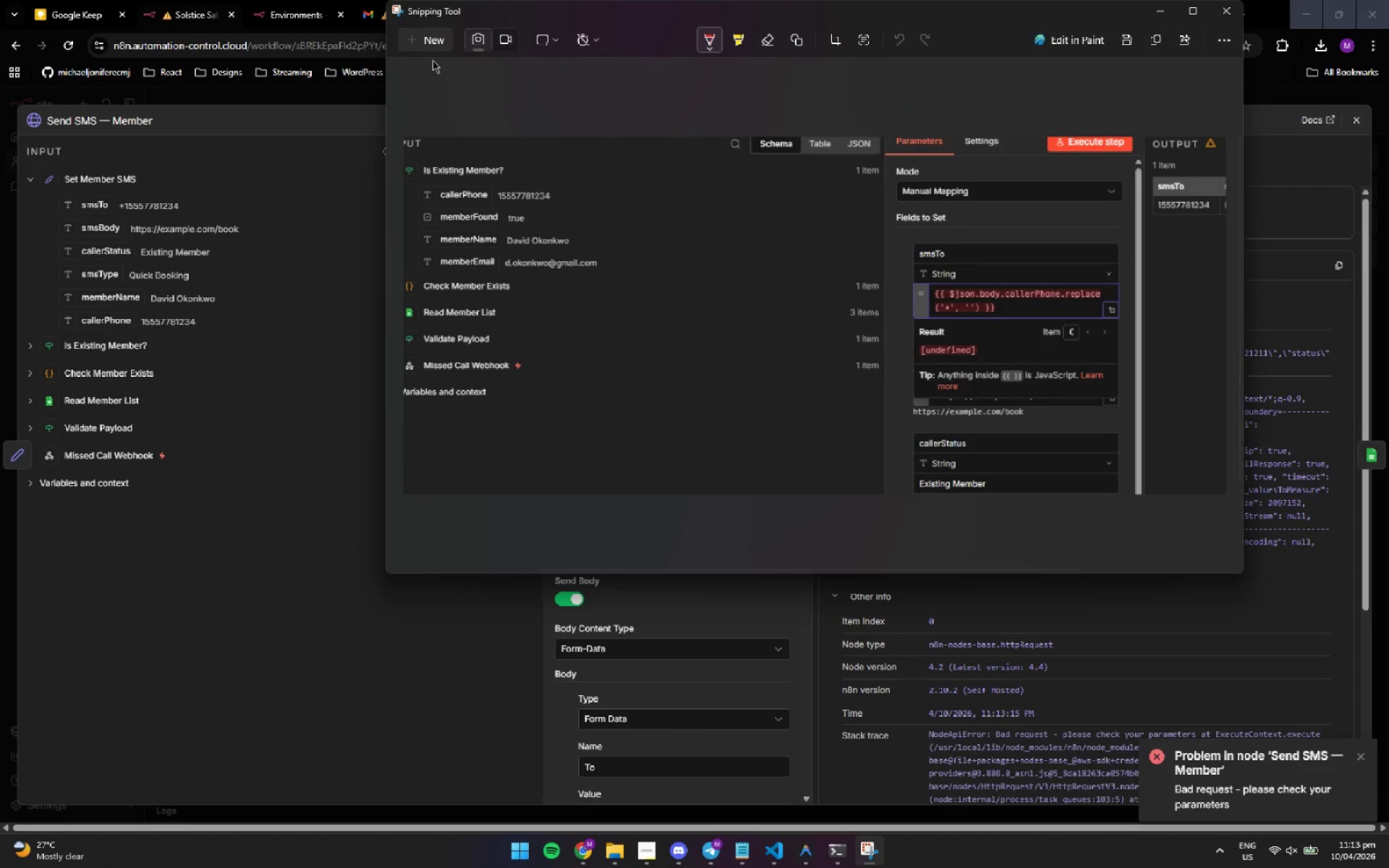 
left_click([421, 40])
 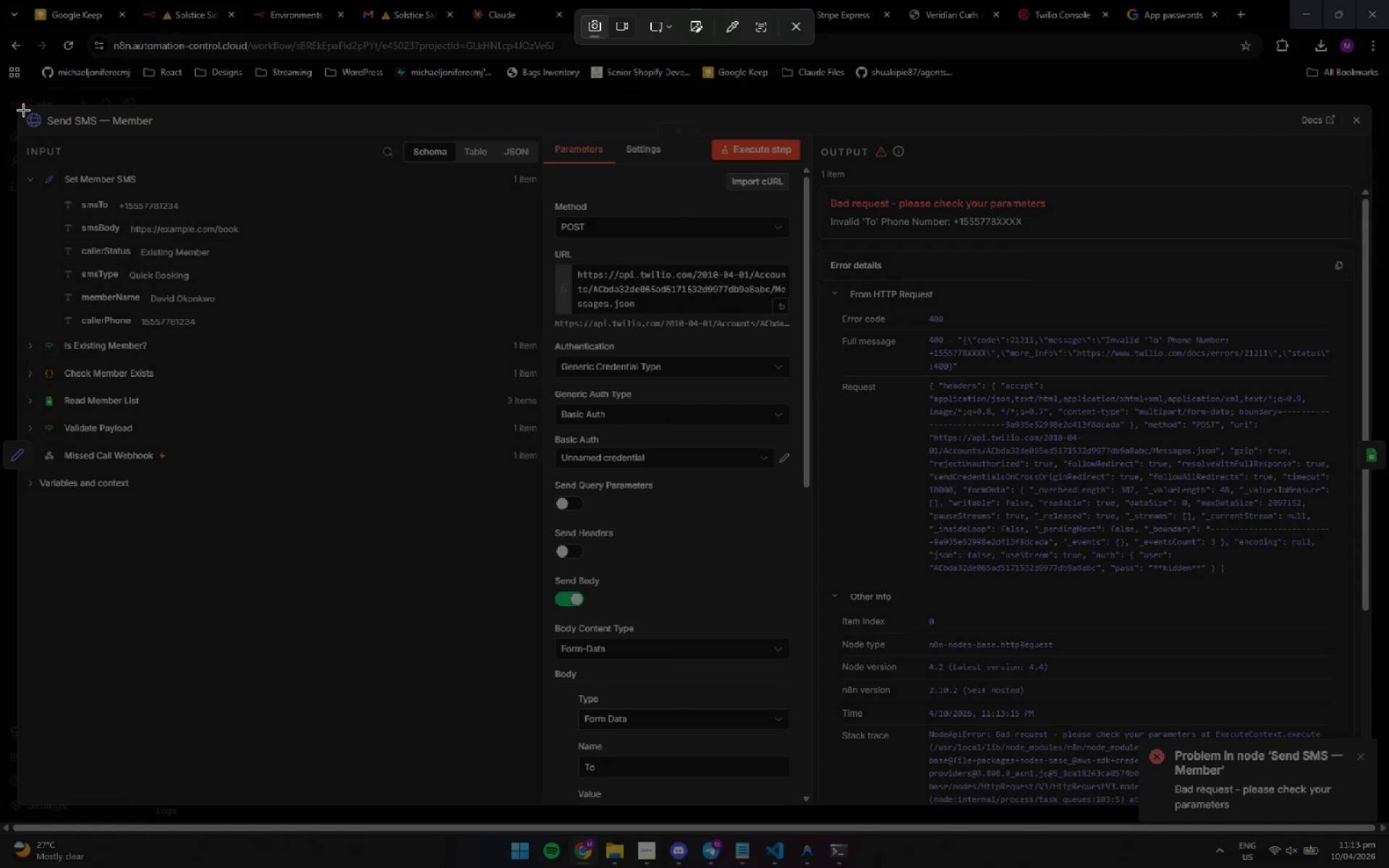 
left_click_drag(start_coordinate=[20, 109], to_coordinate=[1357, 750])
 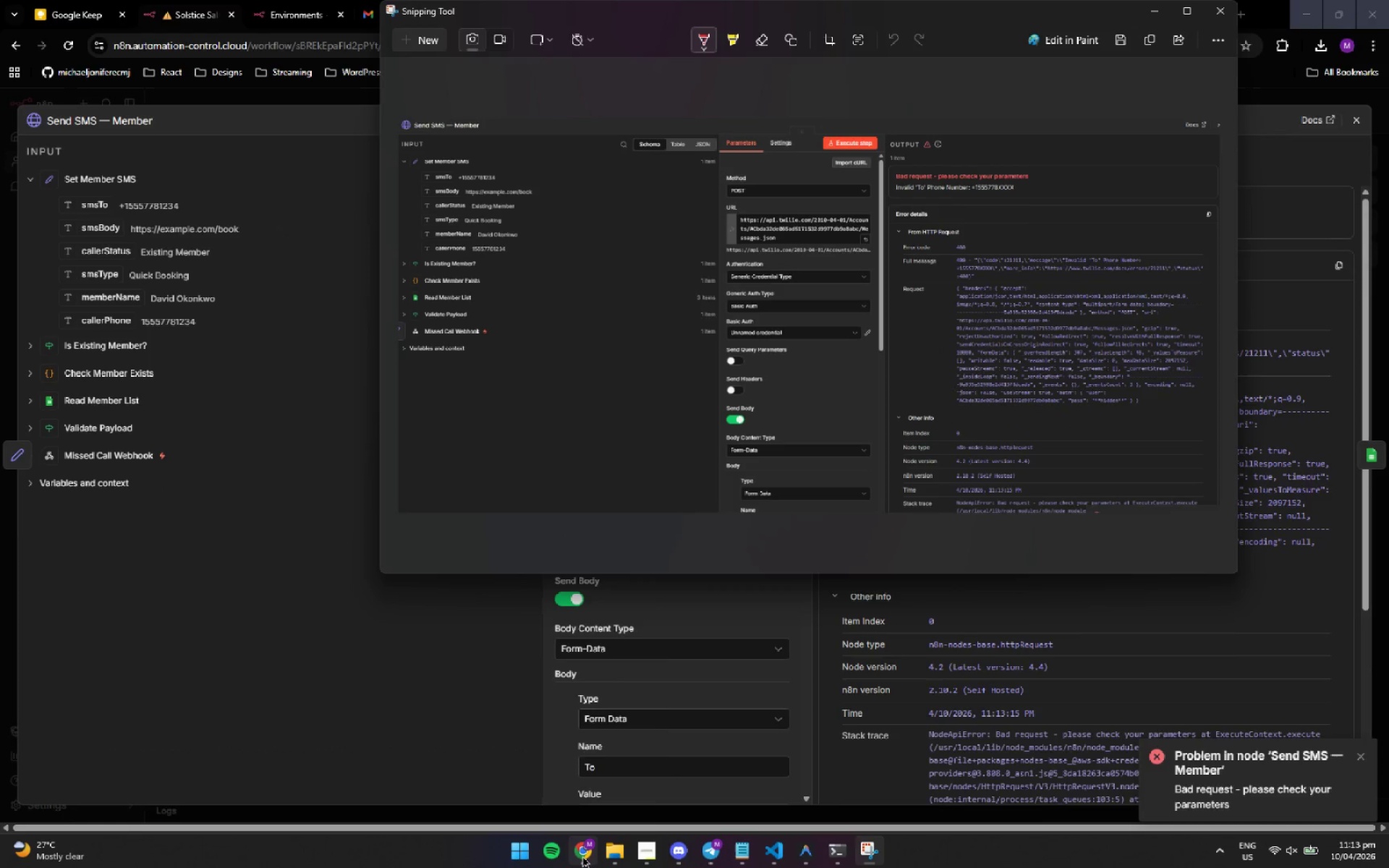 
left_click([805, 861])